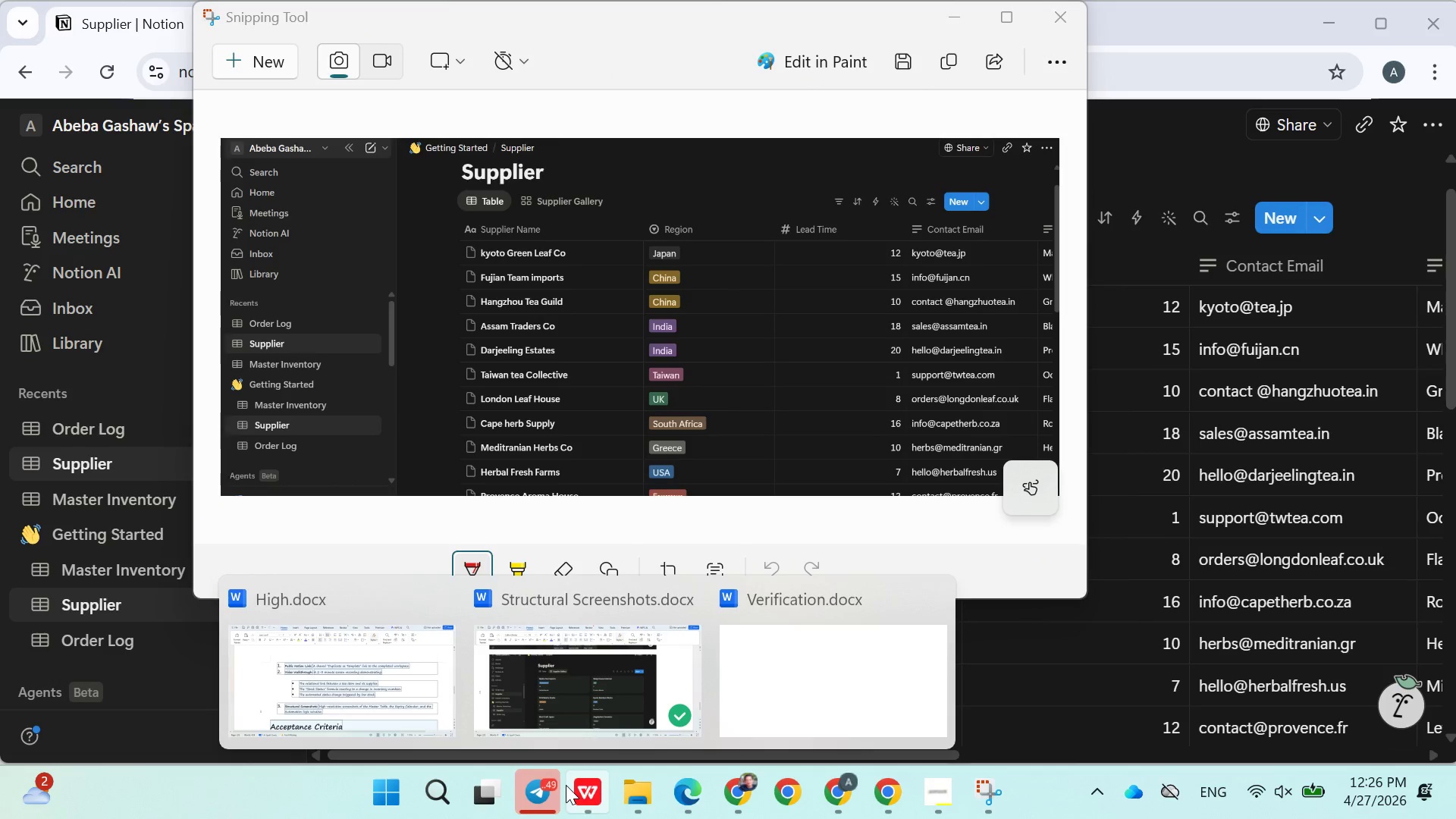 
left_click([592, 681])
 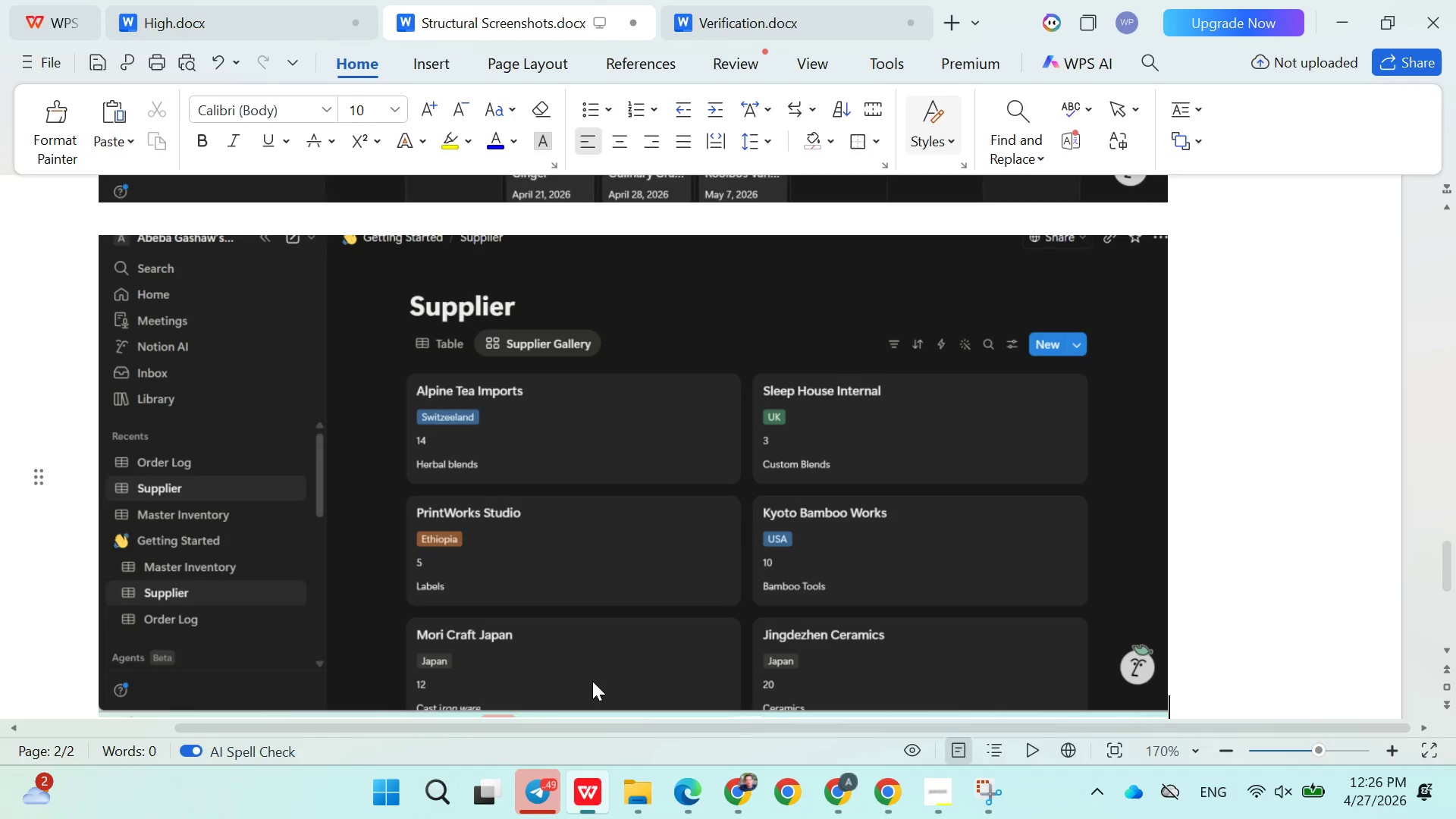 
key(Control+V)
 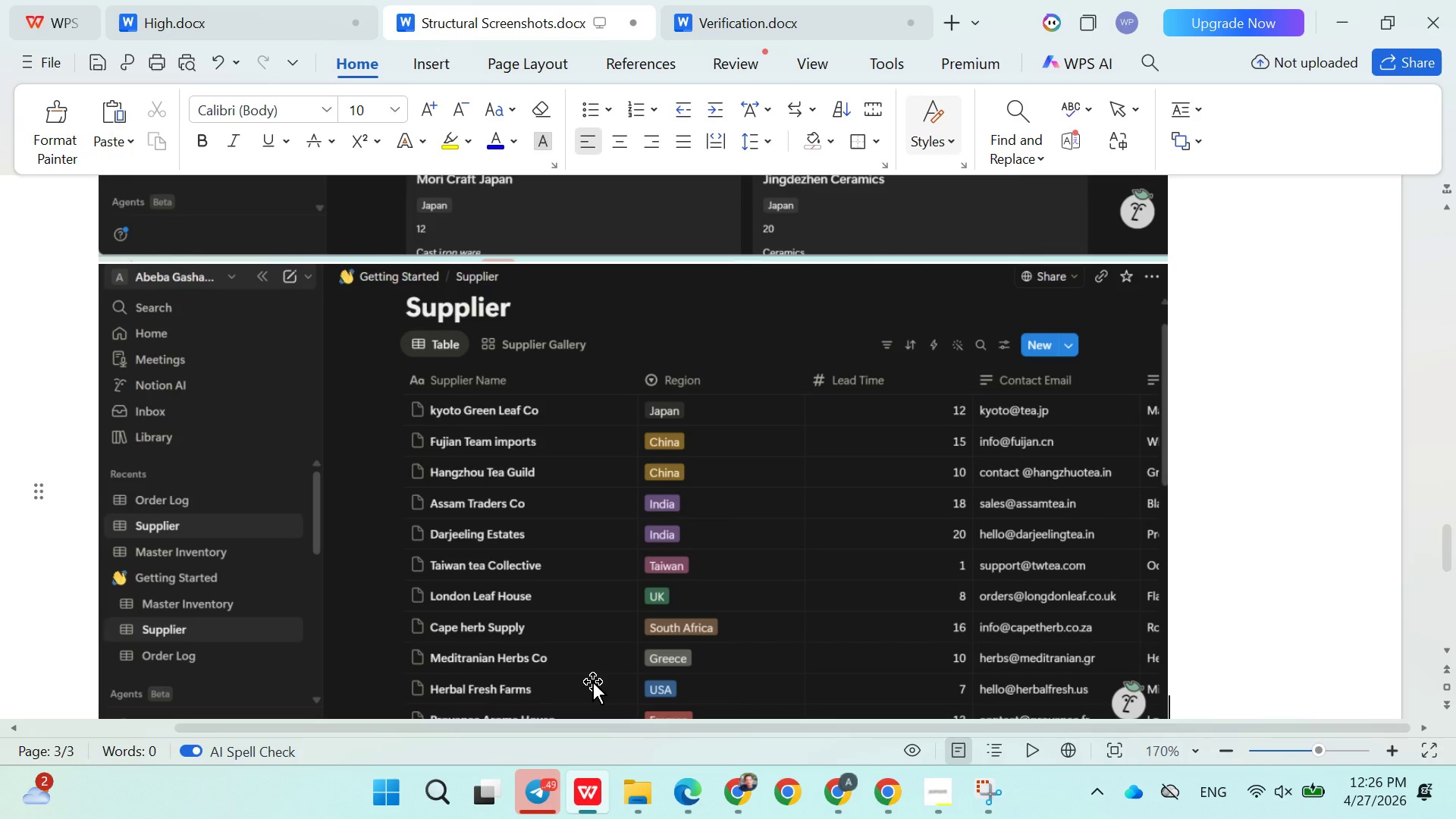 
key(Enter)
 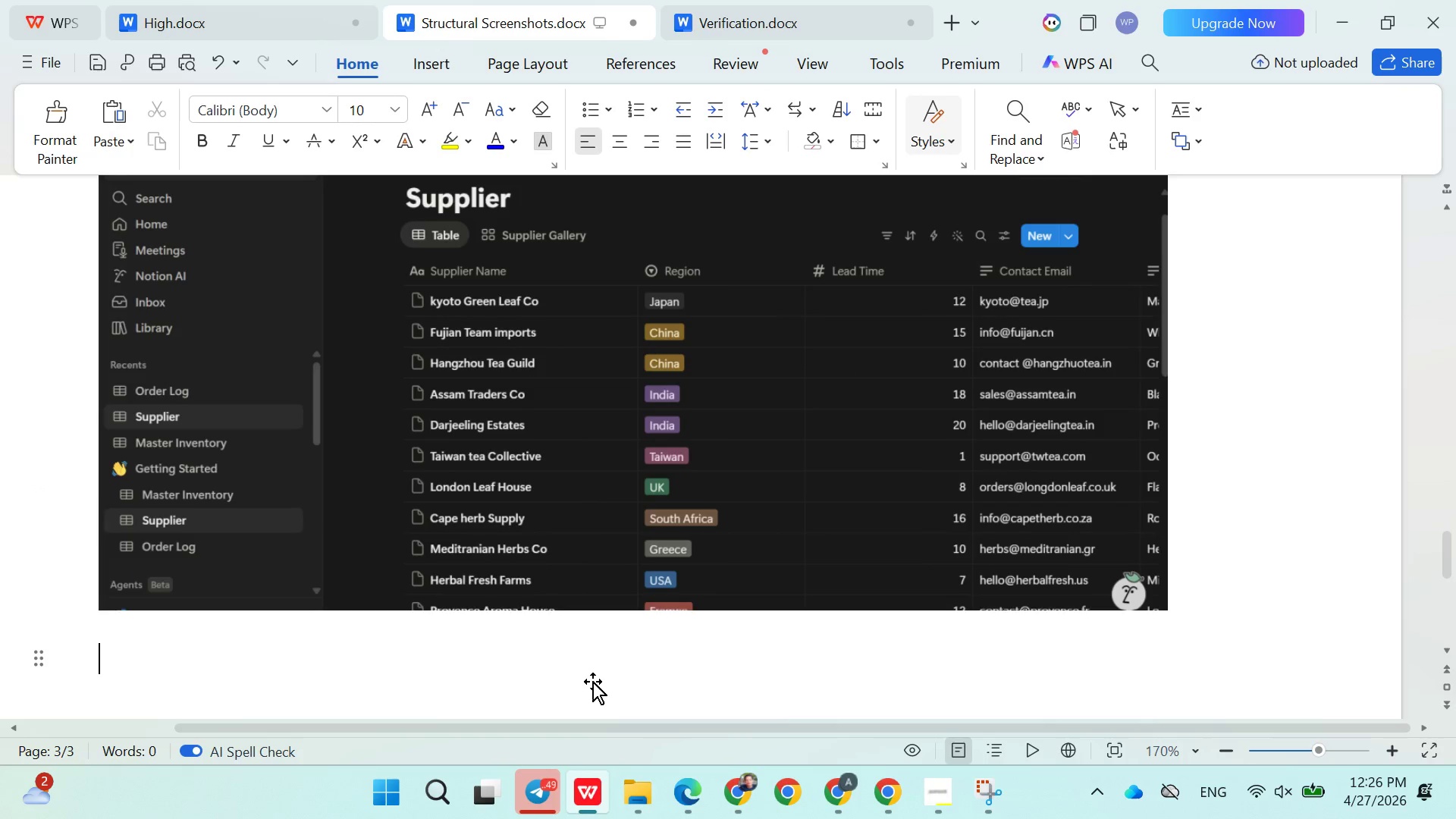 
key(Enter)
 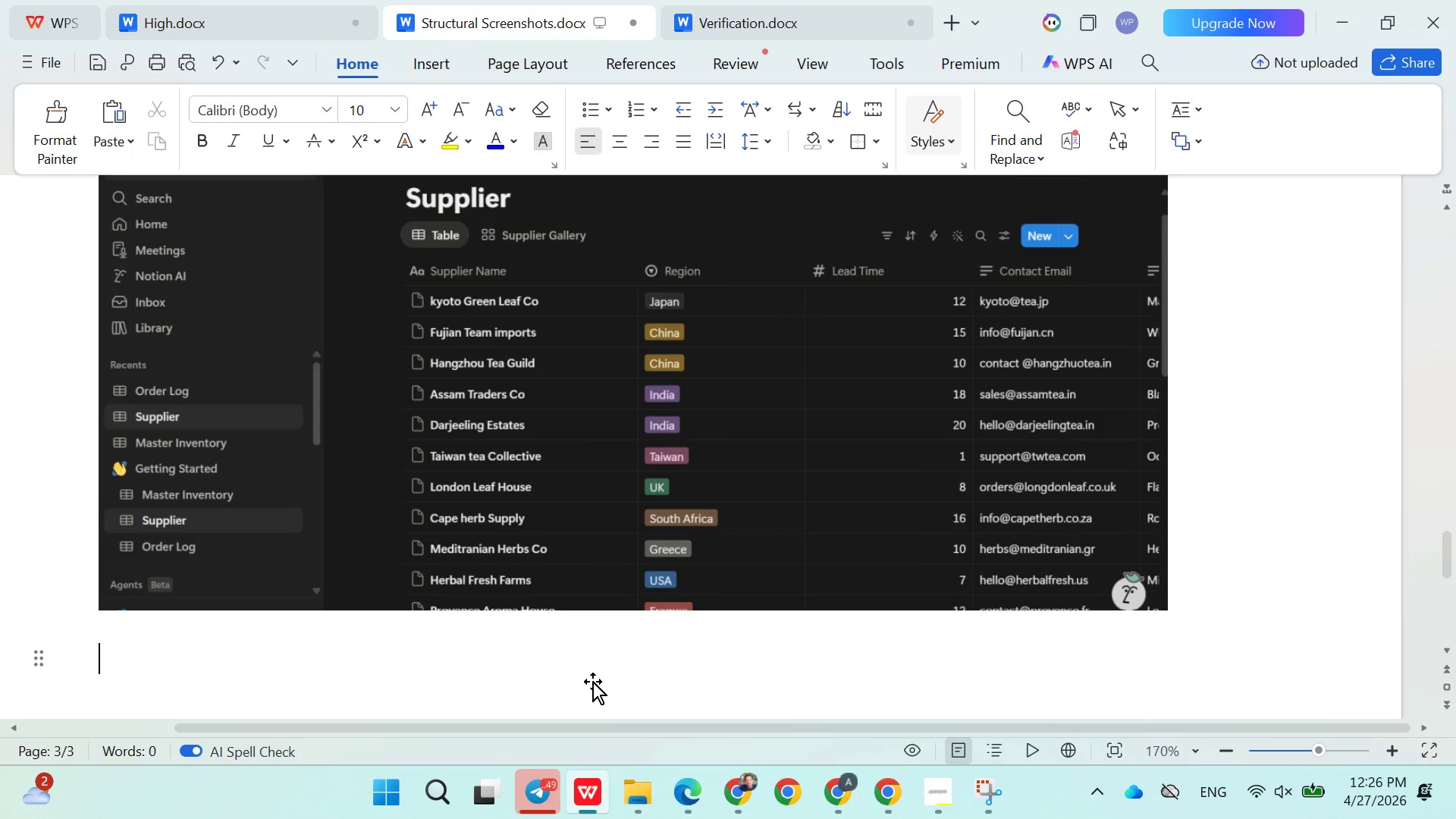 
key(Enter)
 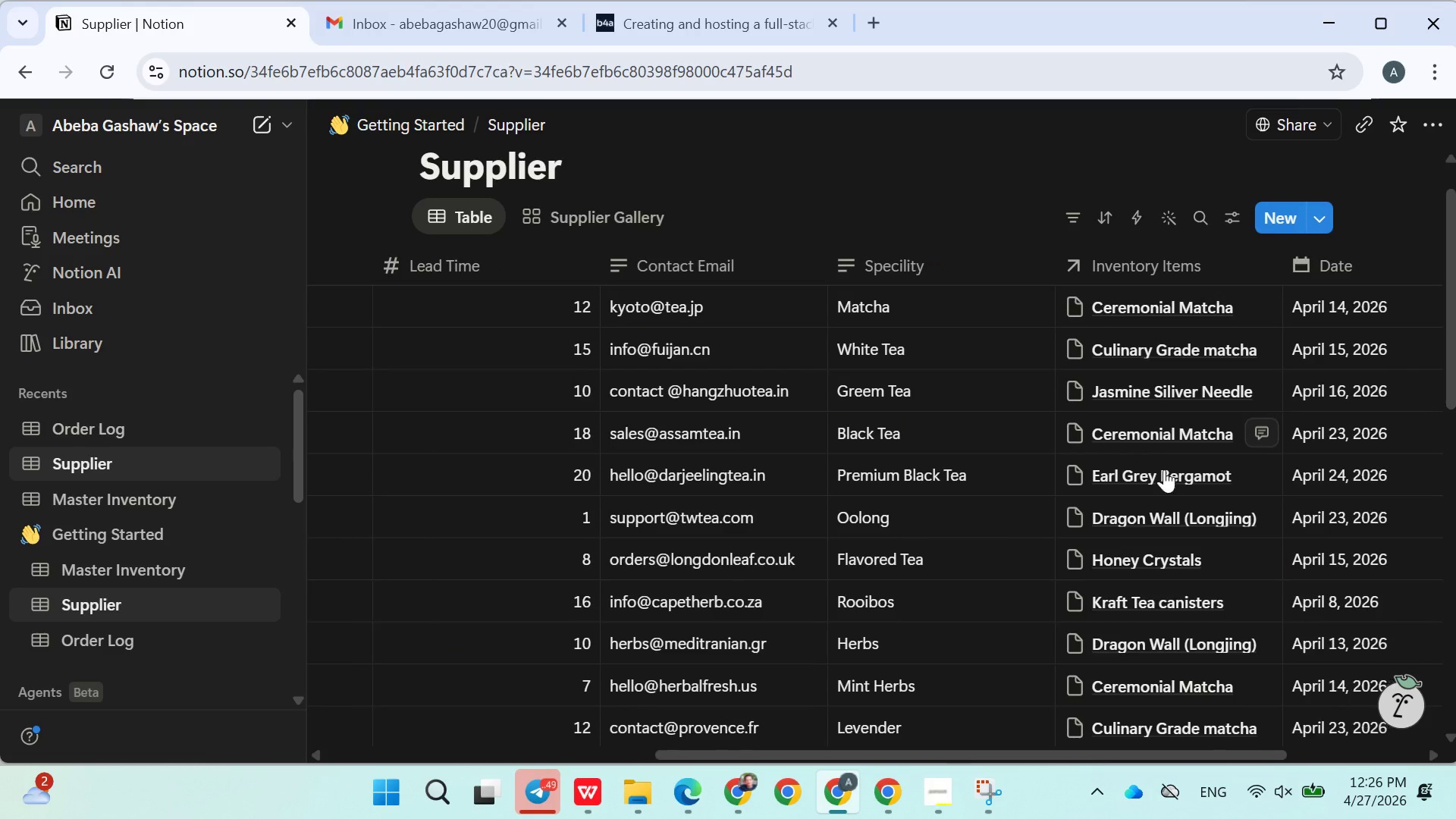 
left_click([993, 777])
 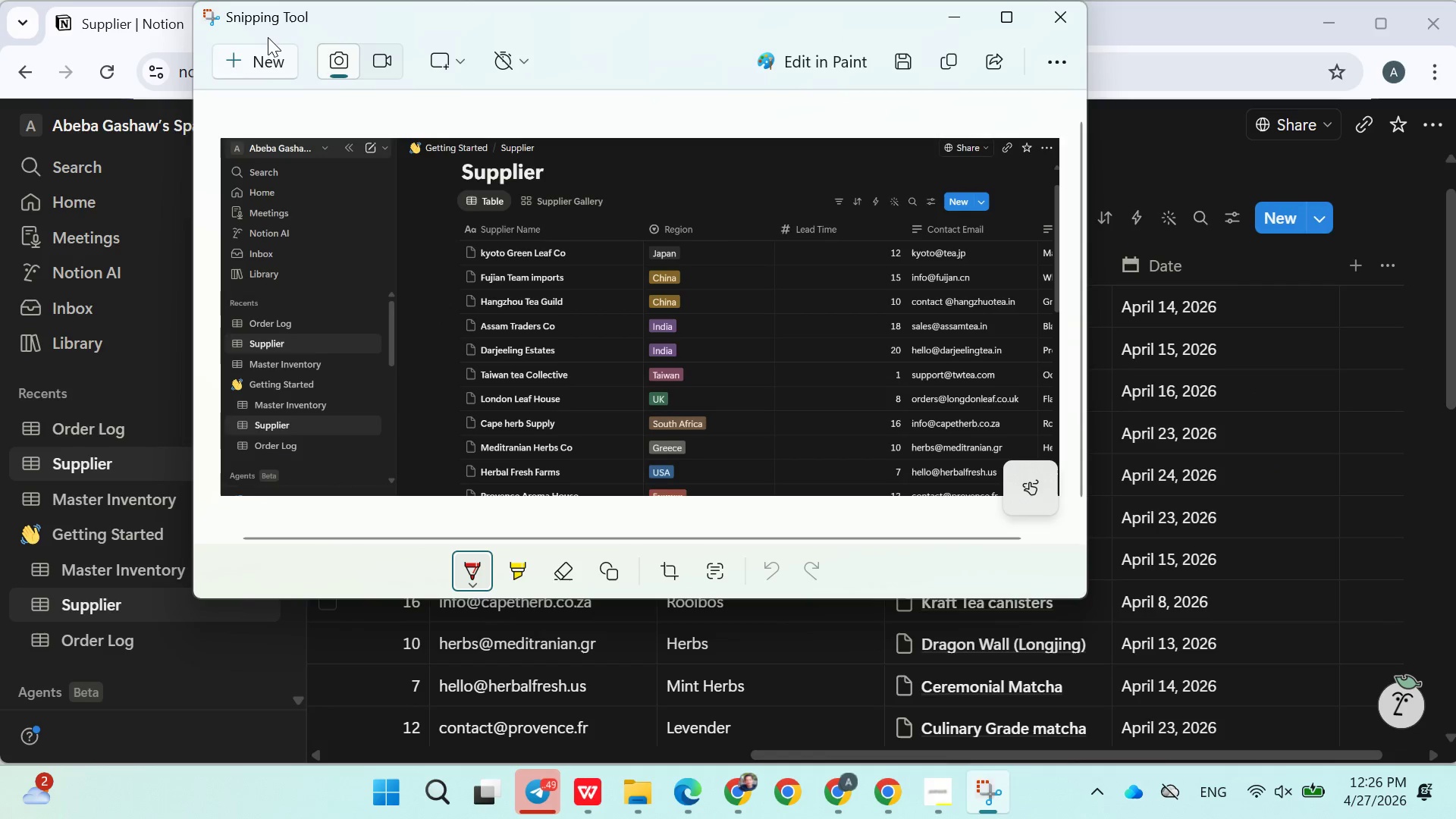 
left_click([258, 71])
 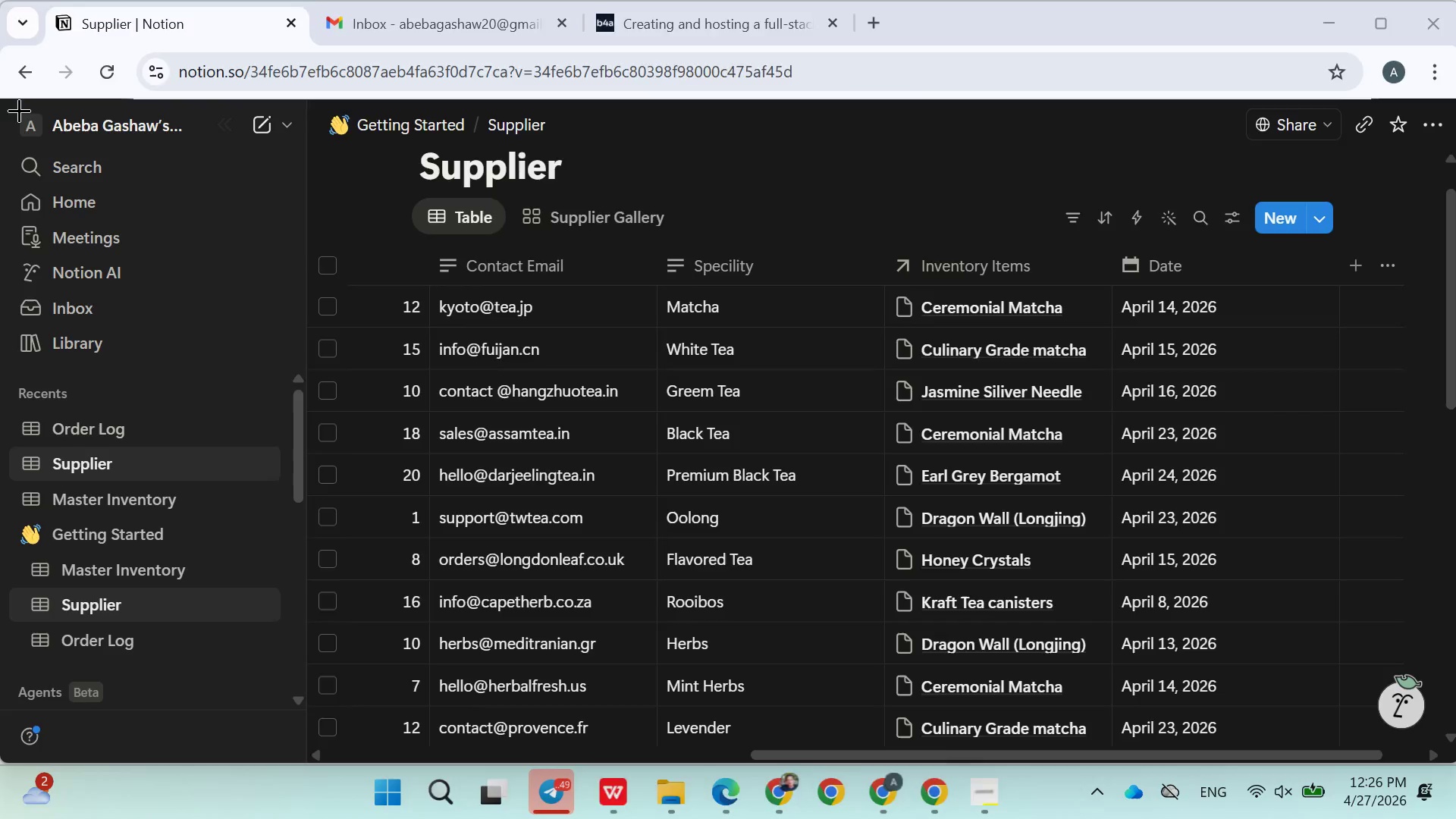 
left_click_drag(start_coordinate=[10, 110], to_coordinate=[1455, 776])
 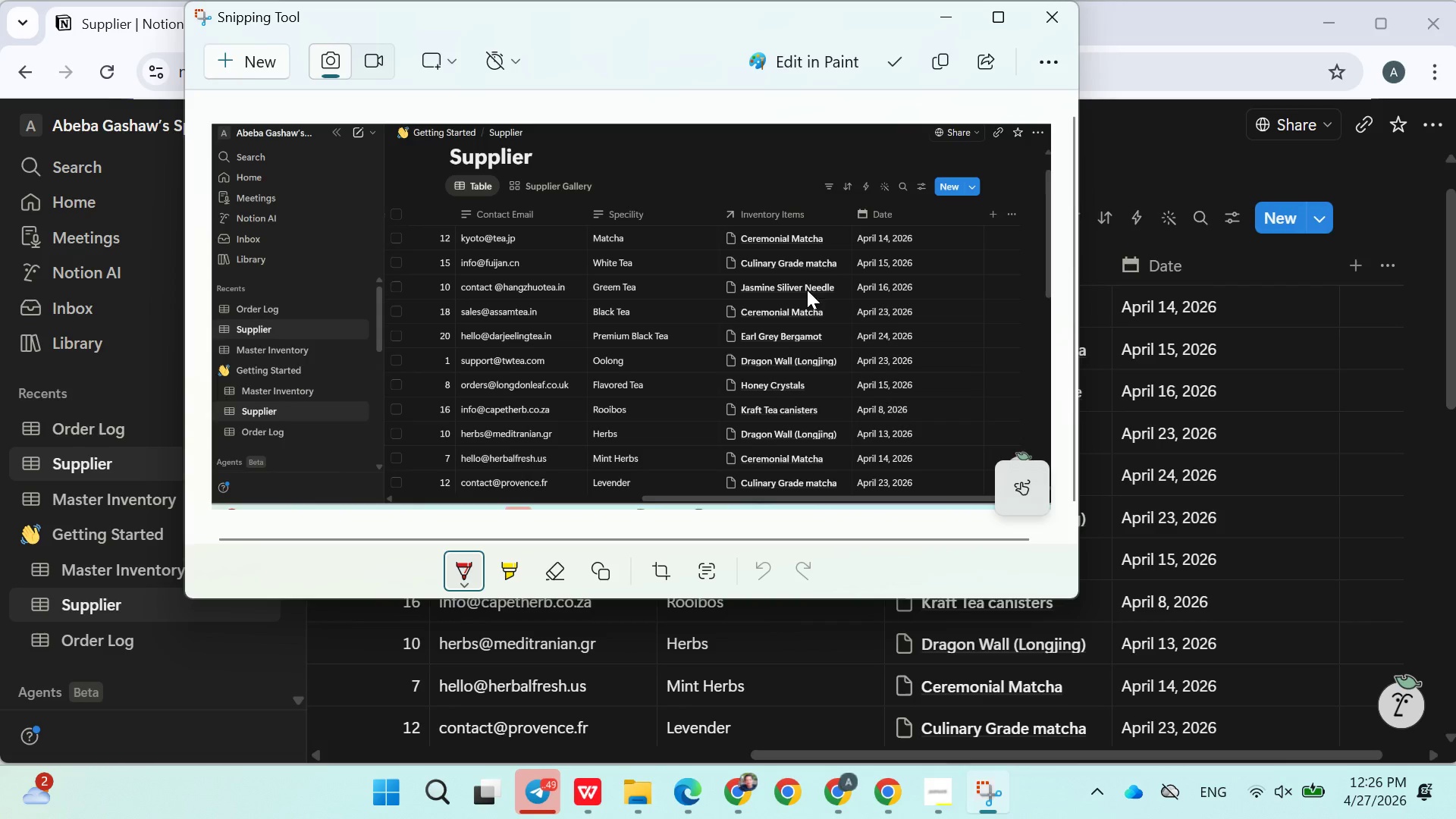 
left_click_drag(start_coordinate=[721, 240], to_coordinate=[721, 215])
 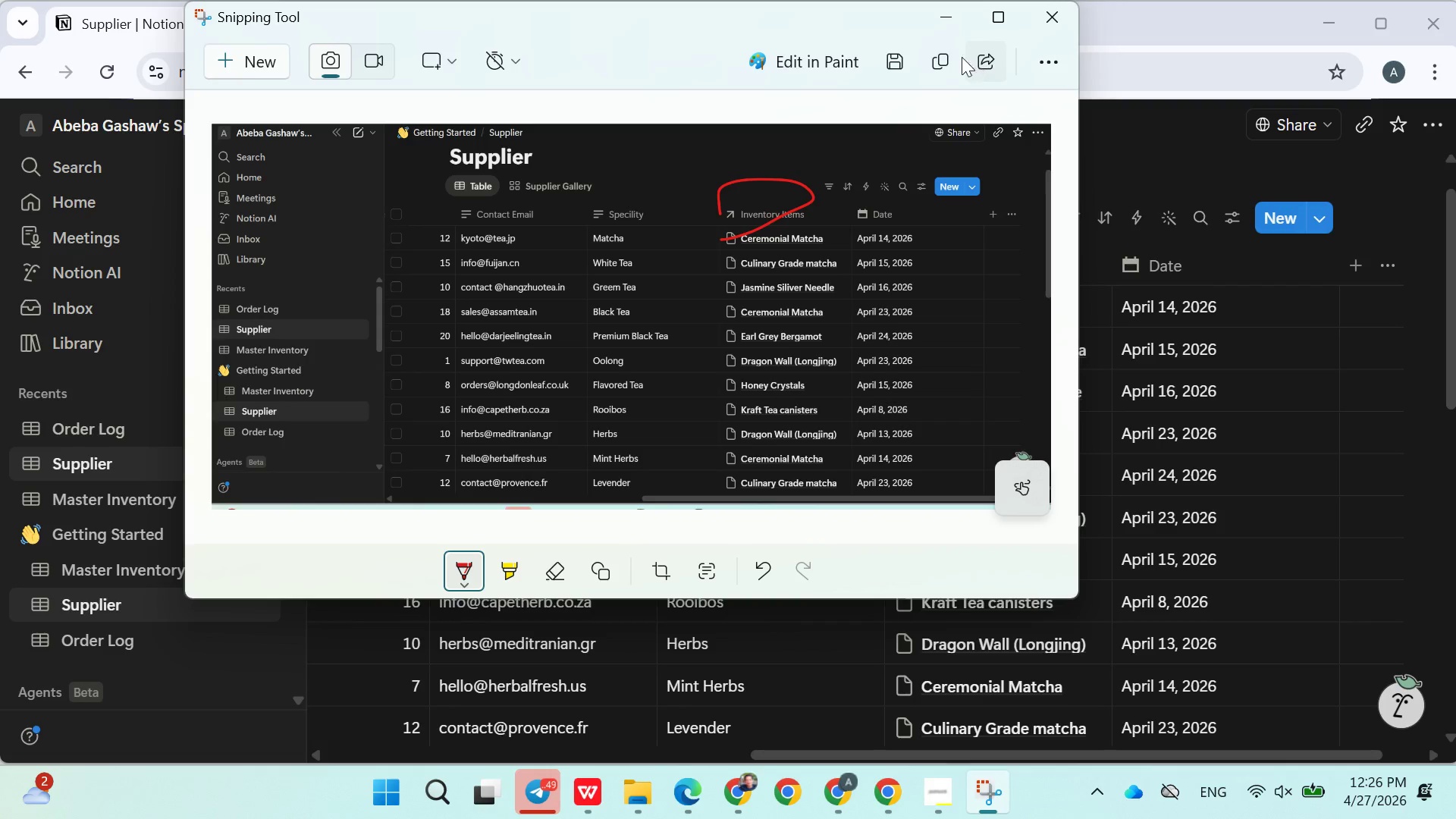 
left_click([943, 61])
 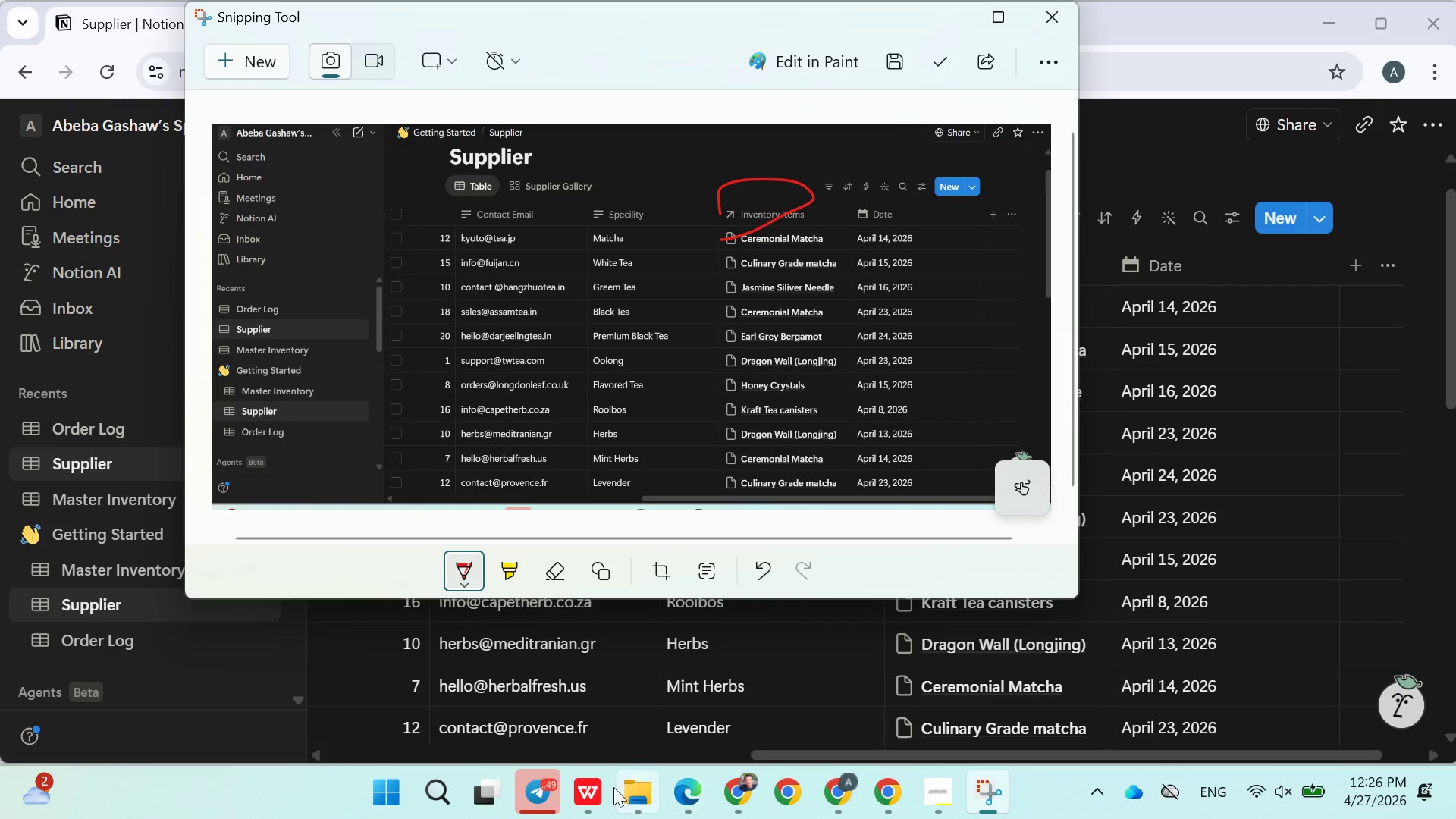 
left_click_drag(start_coordinate=[593, 792], to_coordinate=[597, 792])
 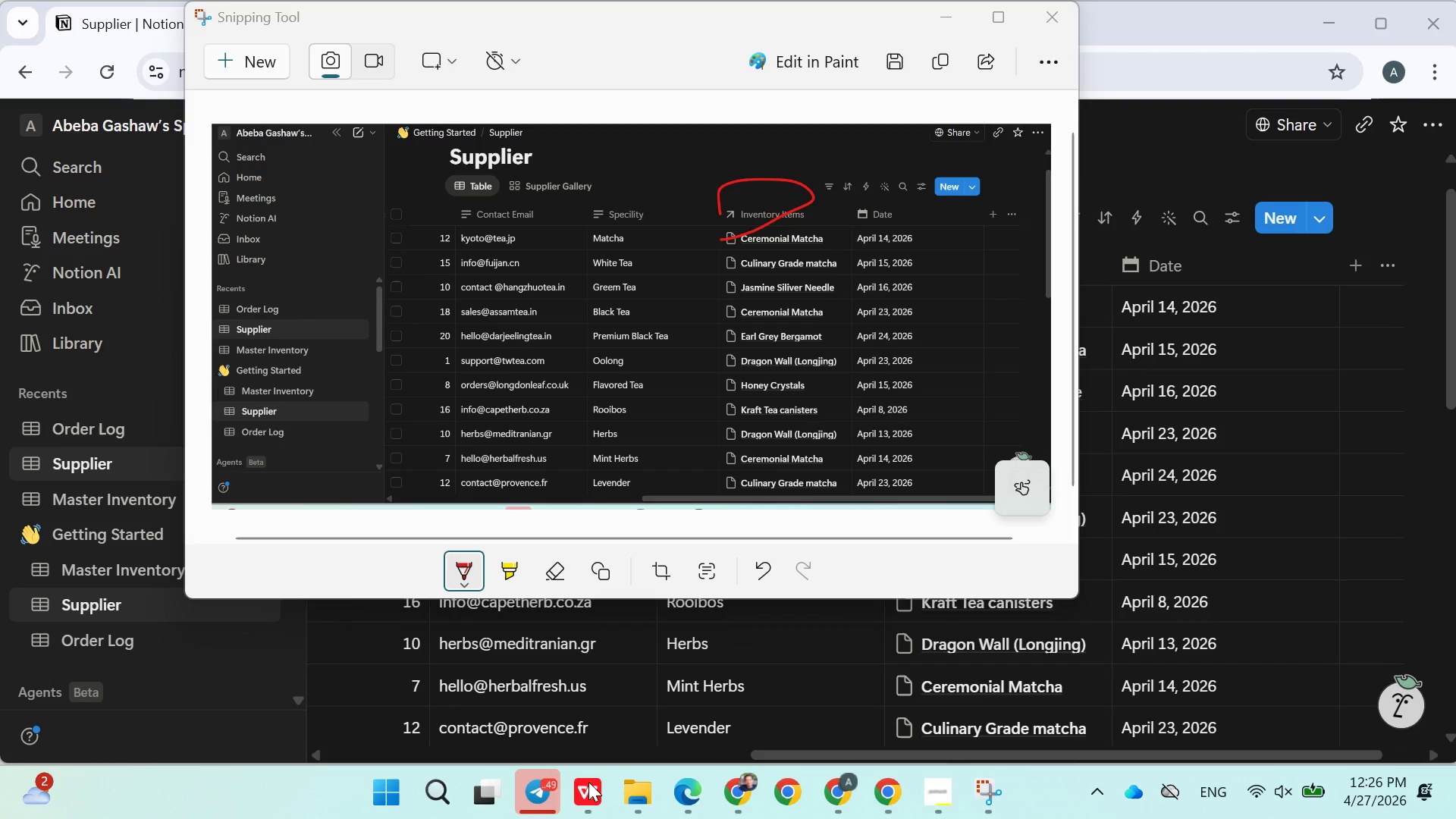 
left_click([587, 781])
 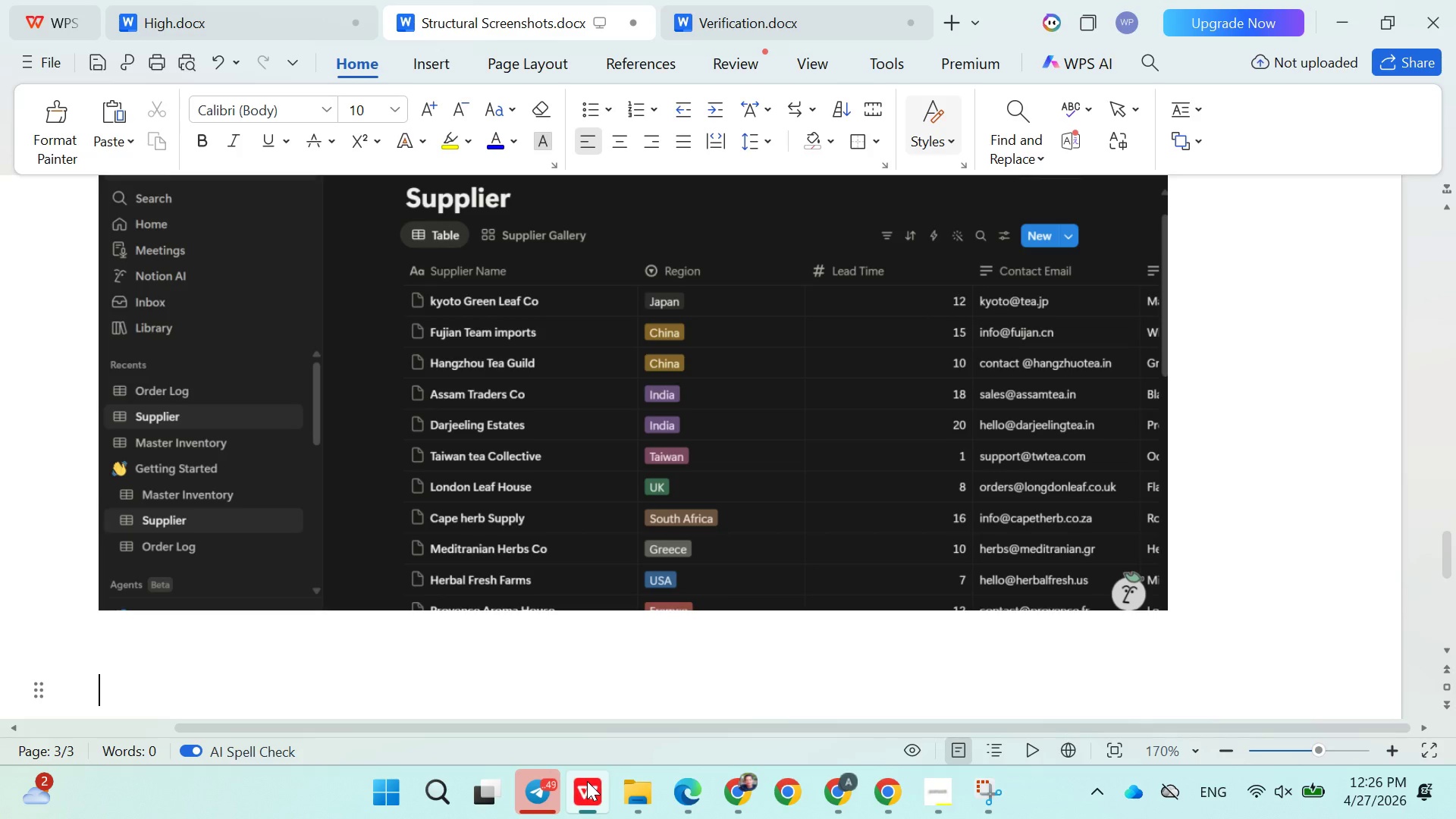 
key(Control+V)
 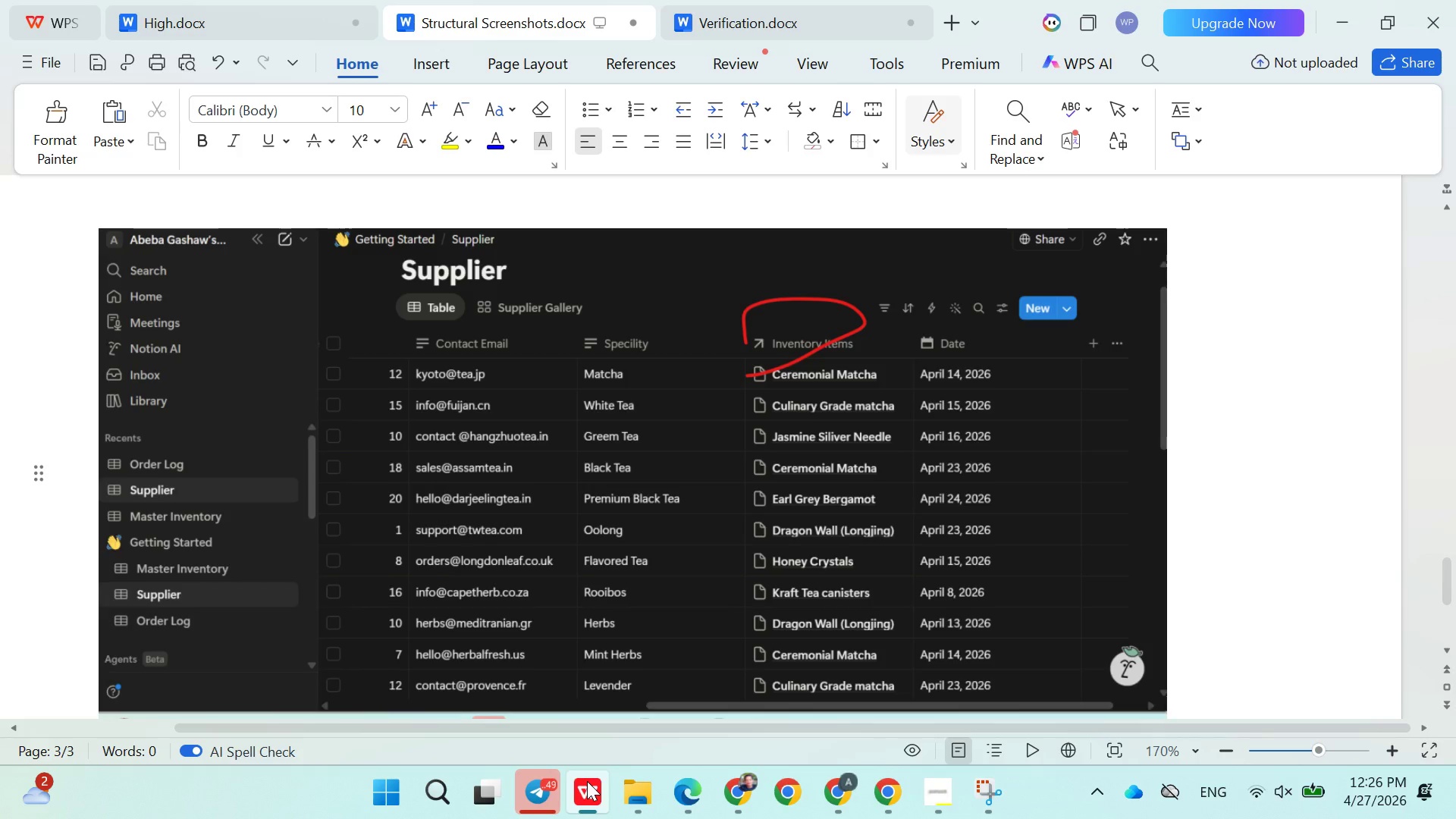 
key(Enter)
 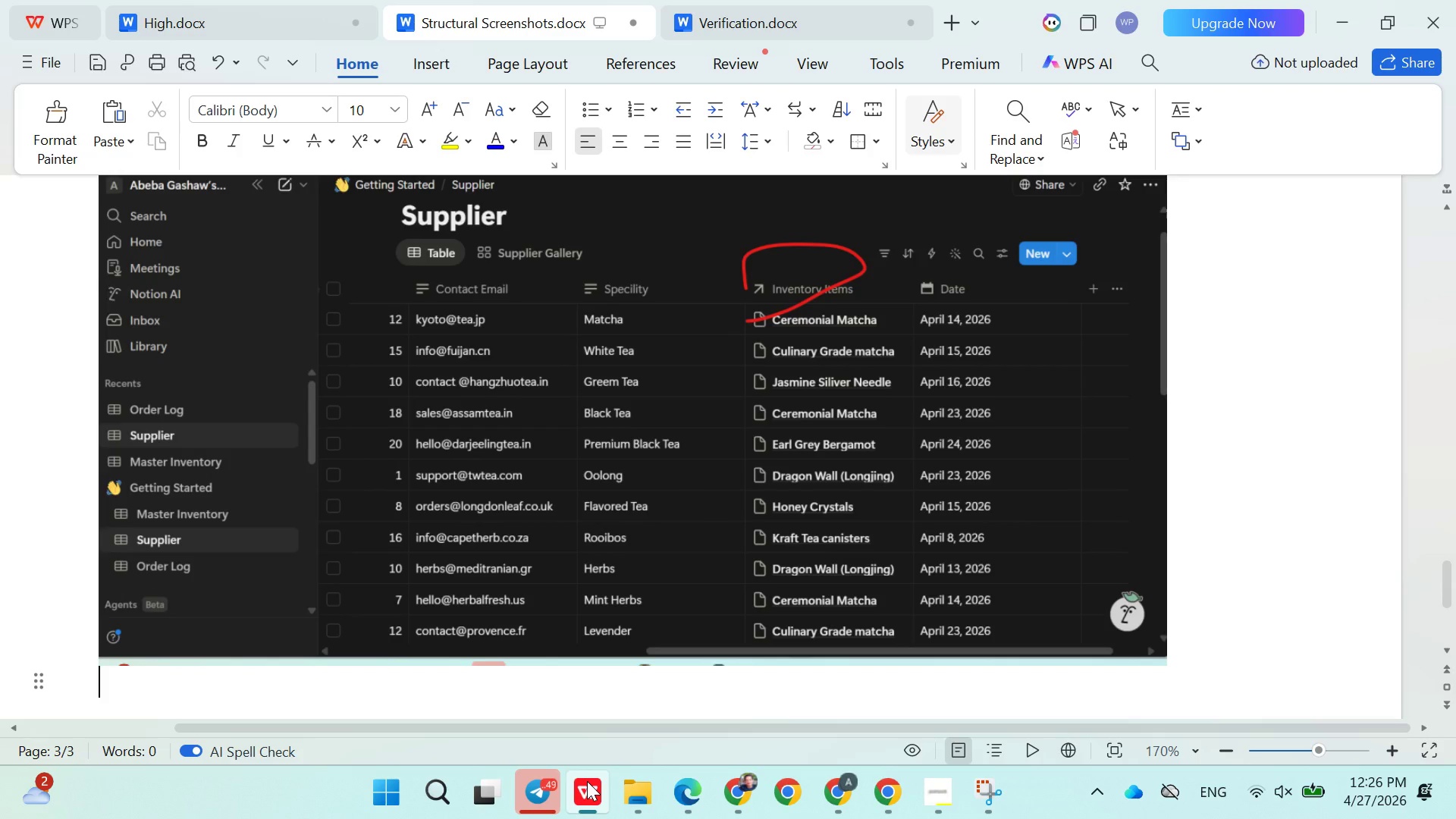 
key(Enter)
 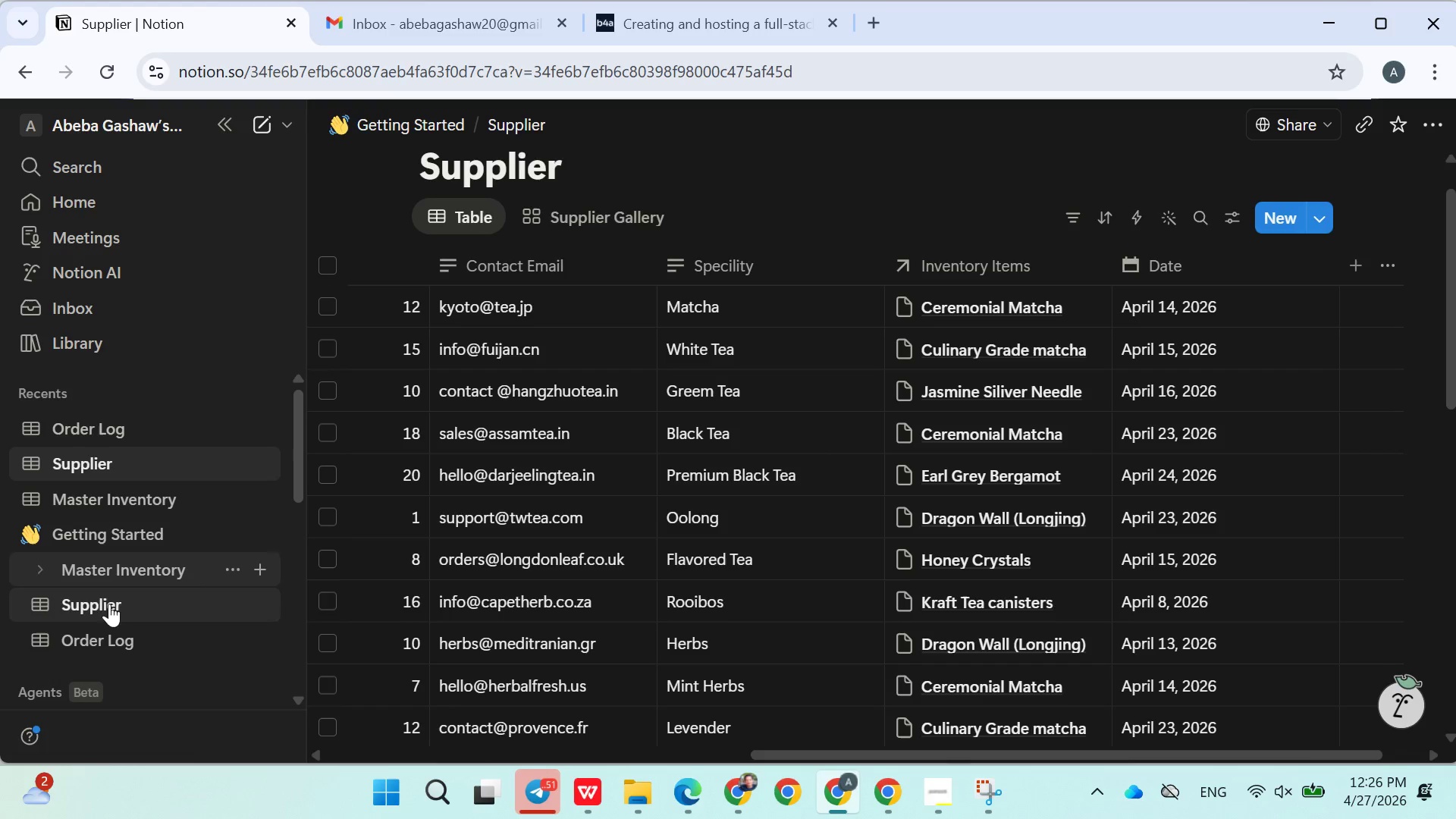 
left_click([111, 631])
 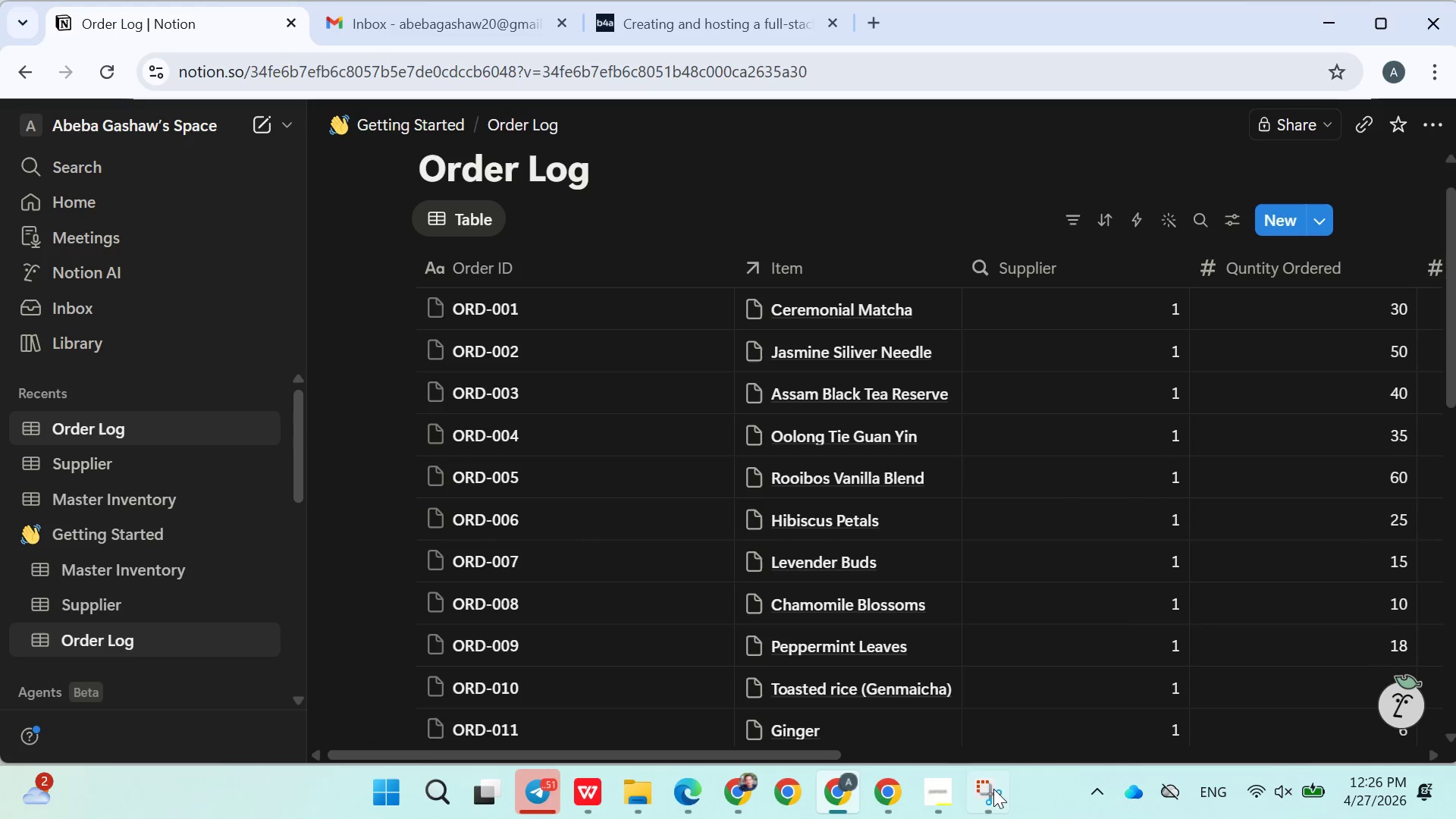 
left_click([259, 61])
 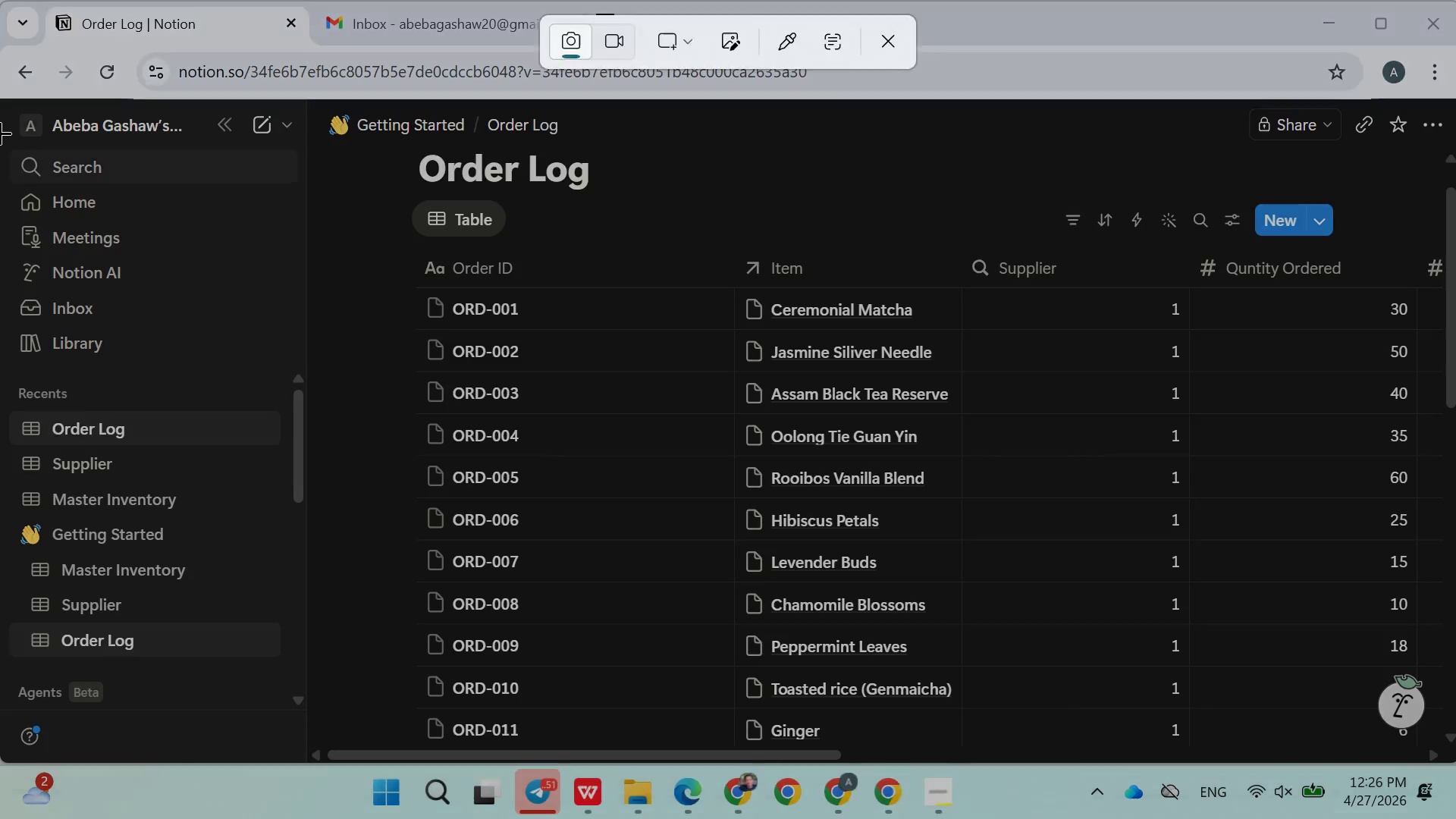 
left_click_drag(start_coordinate=[0, 129], to_coordinate=[1455, 751])
 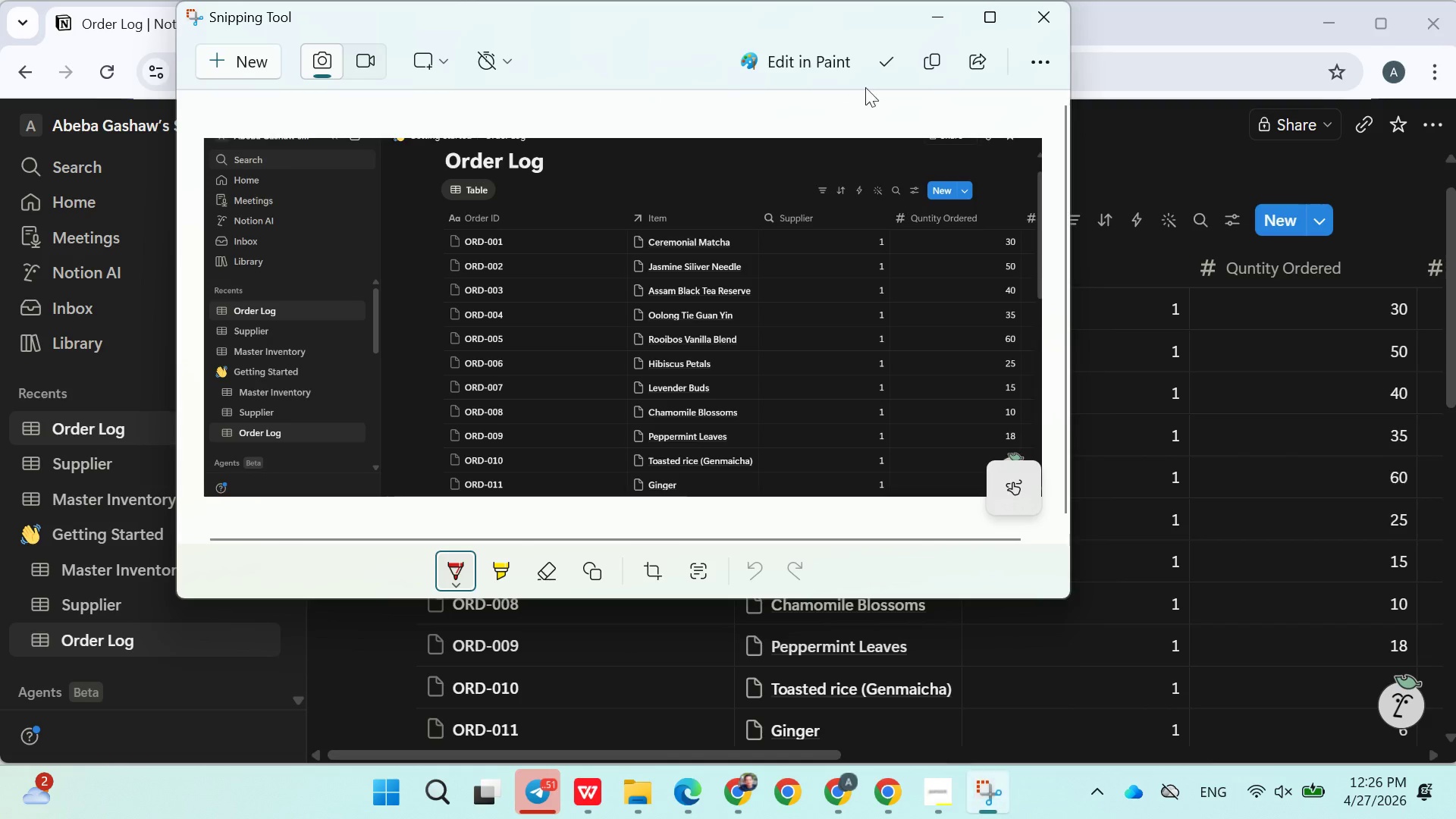 
left_click([918, 69])
 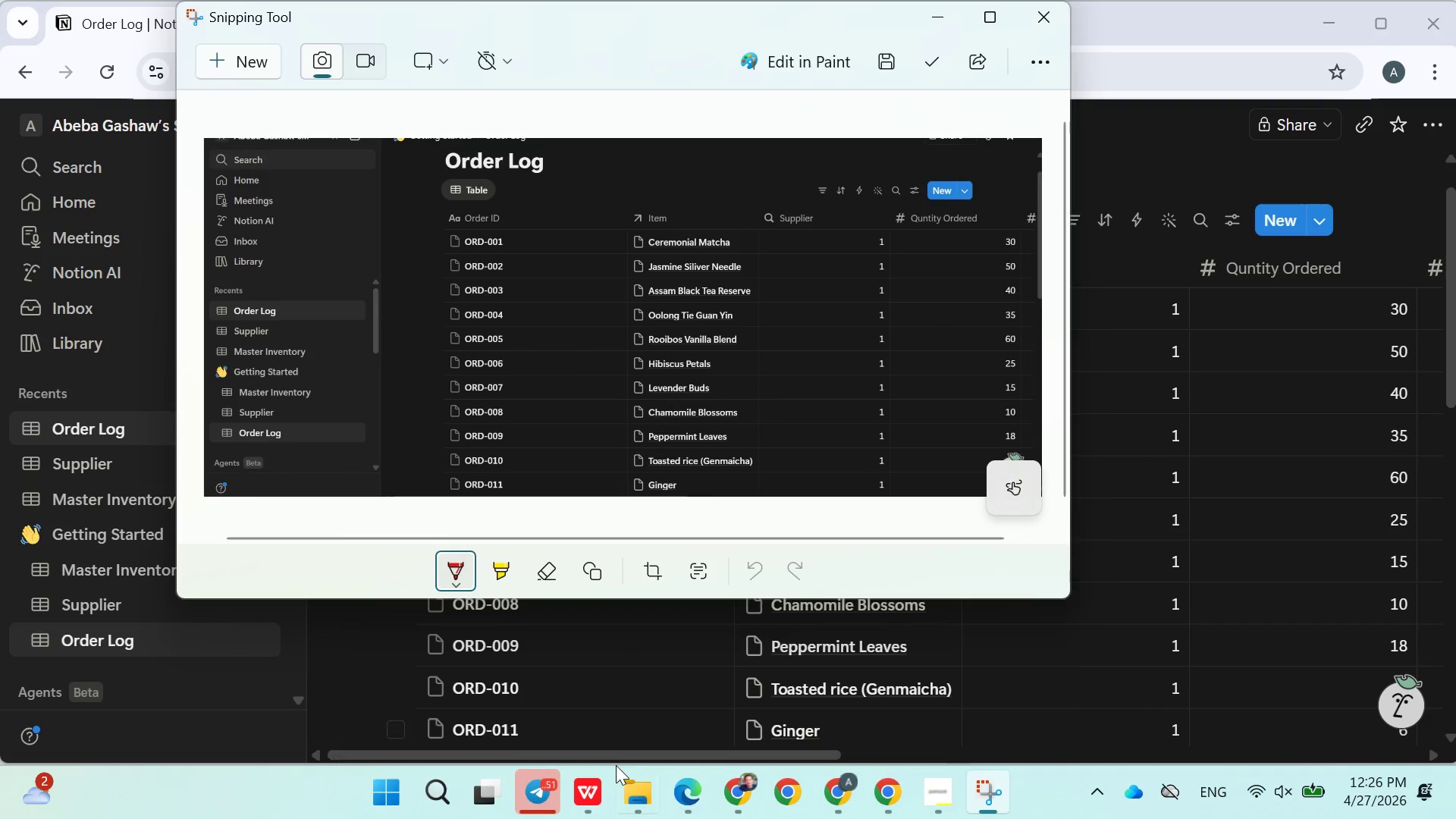 
left_click([590, 779])
 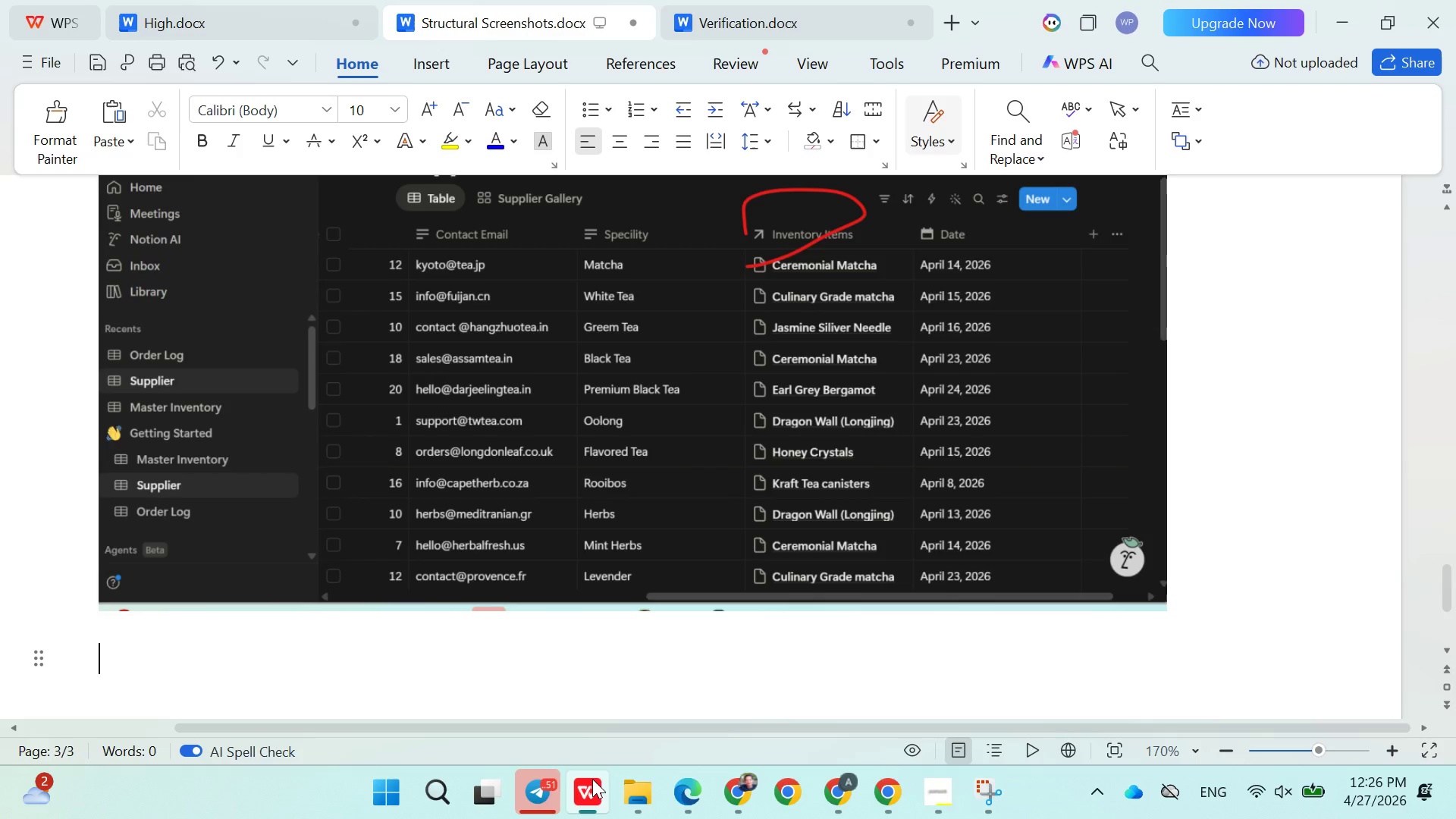 
key(Control+V)
 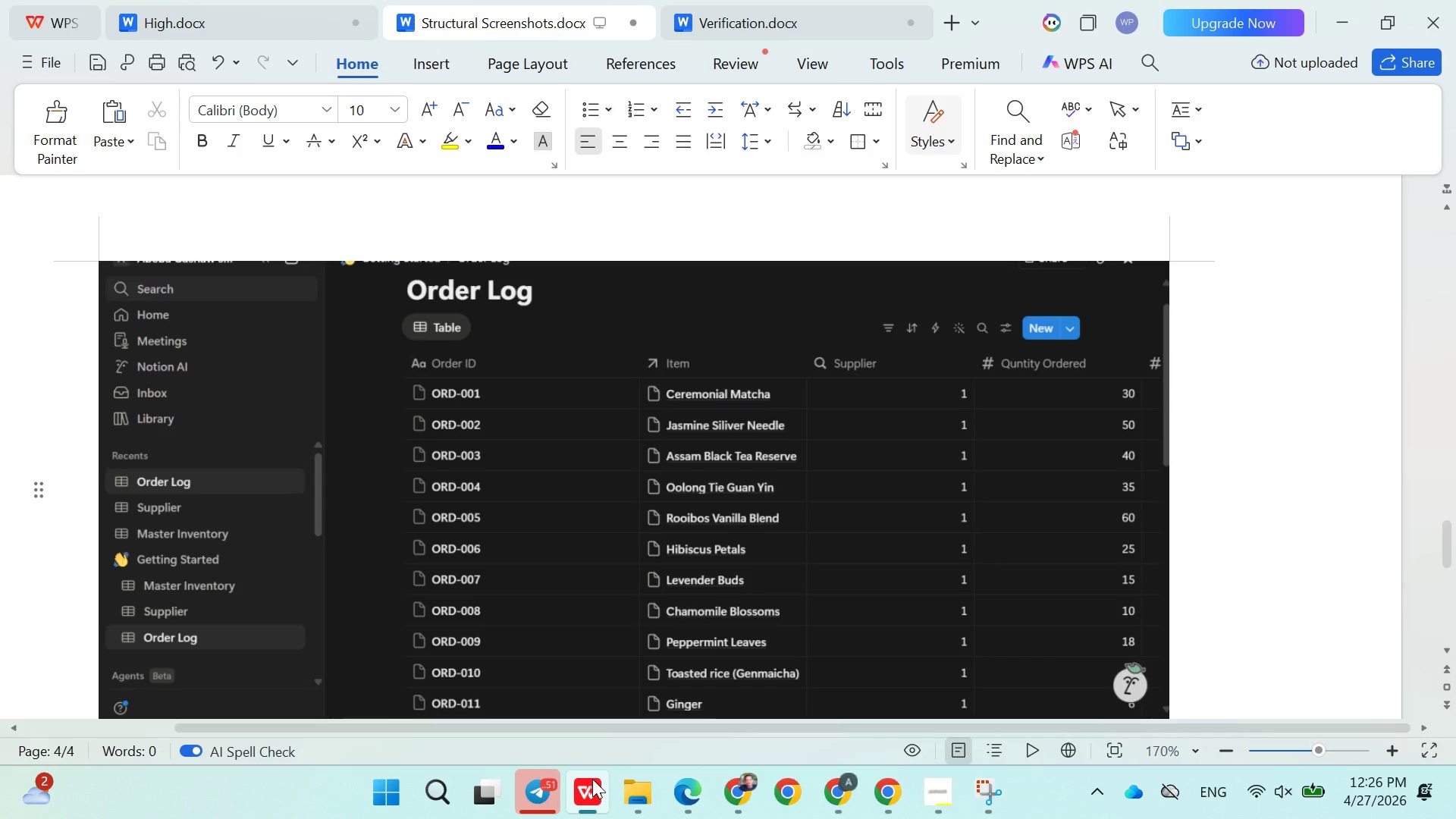 
key(Enter)
 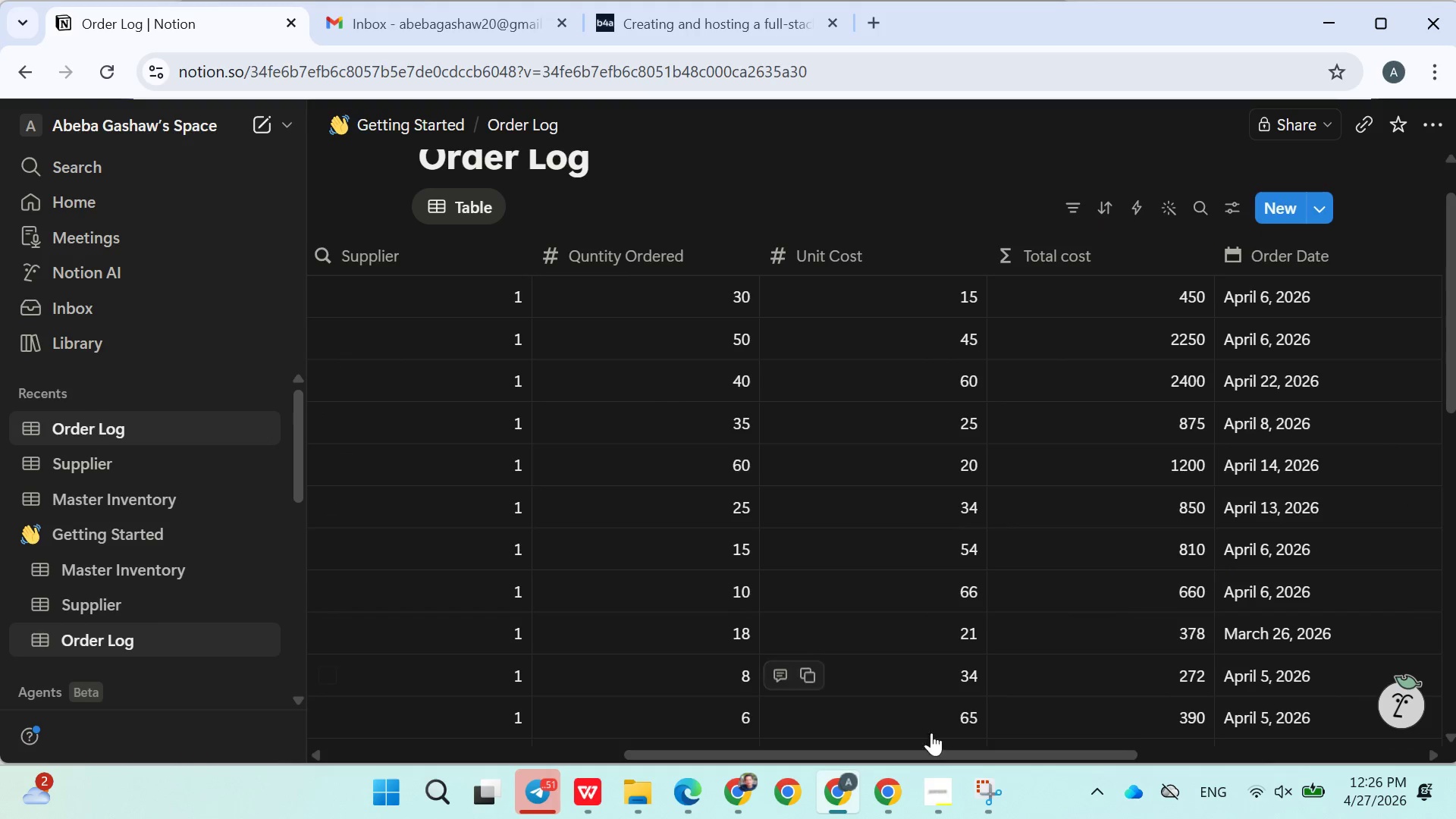 
wait(6.51)
 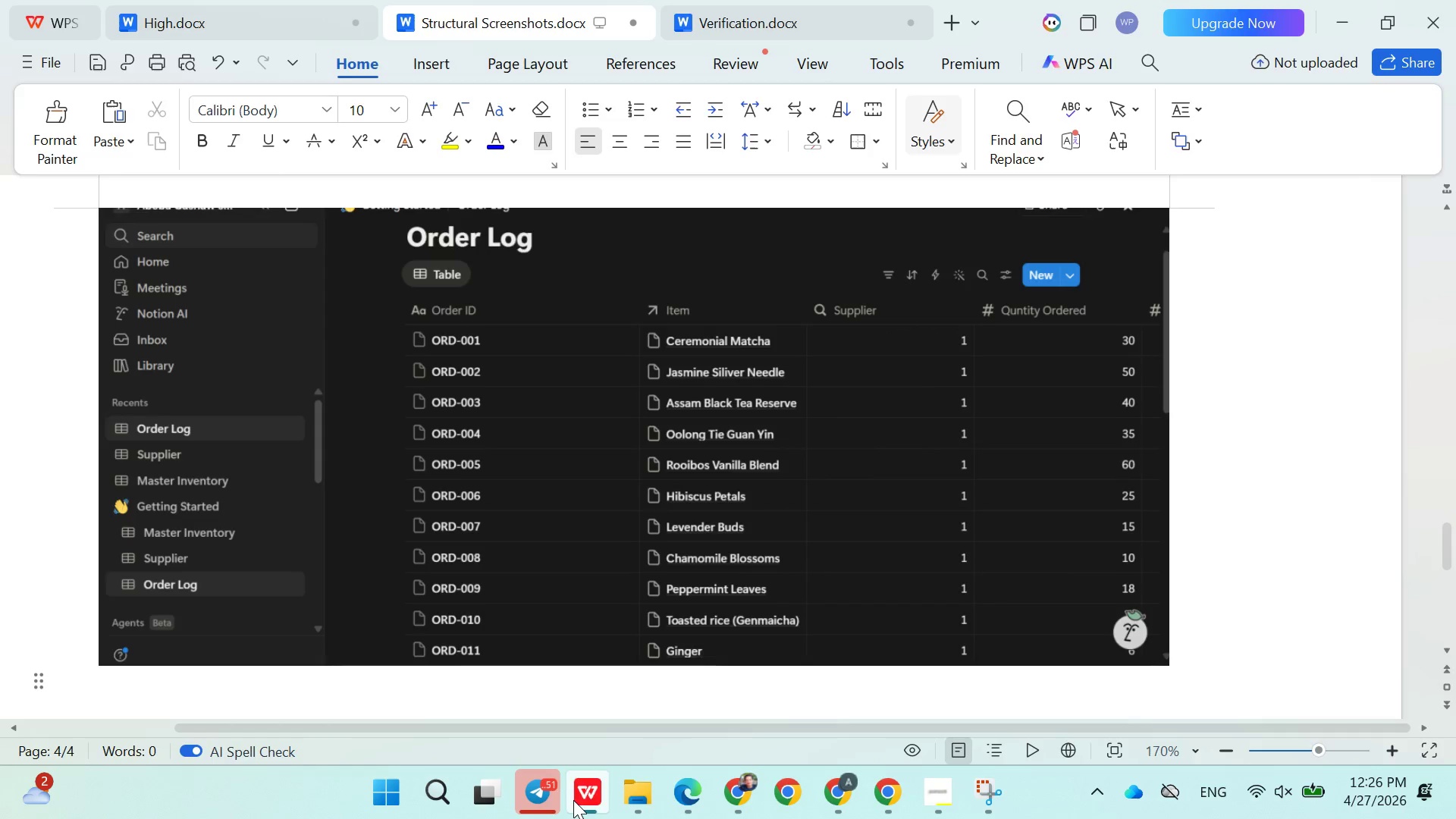 
left_click([993, 788])
 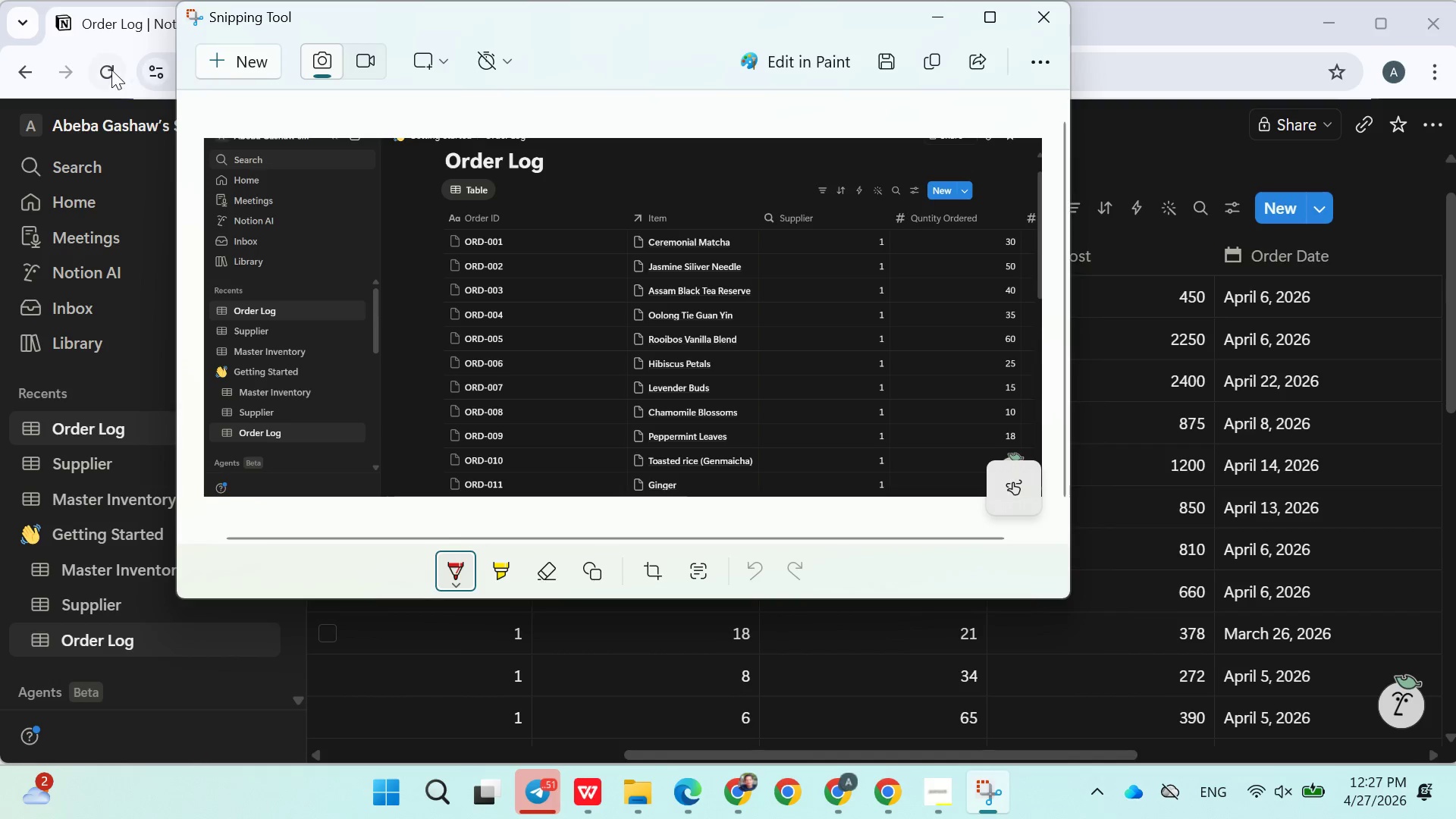 
left_click([249, 73])
 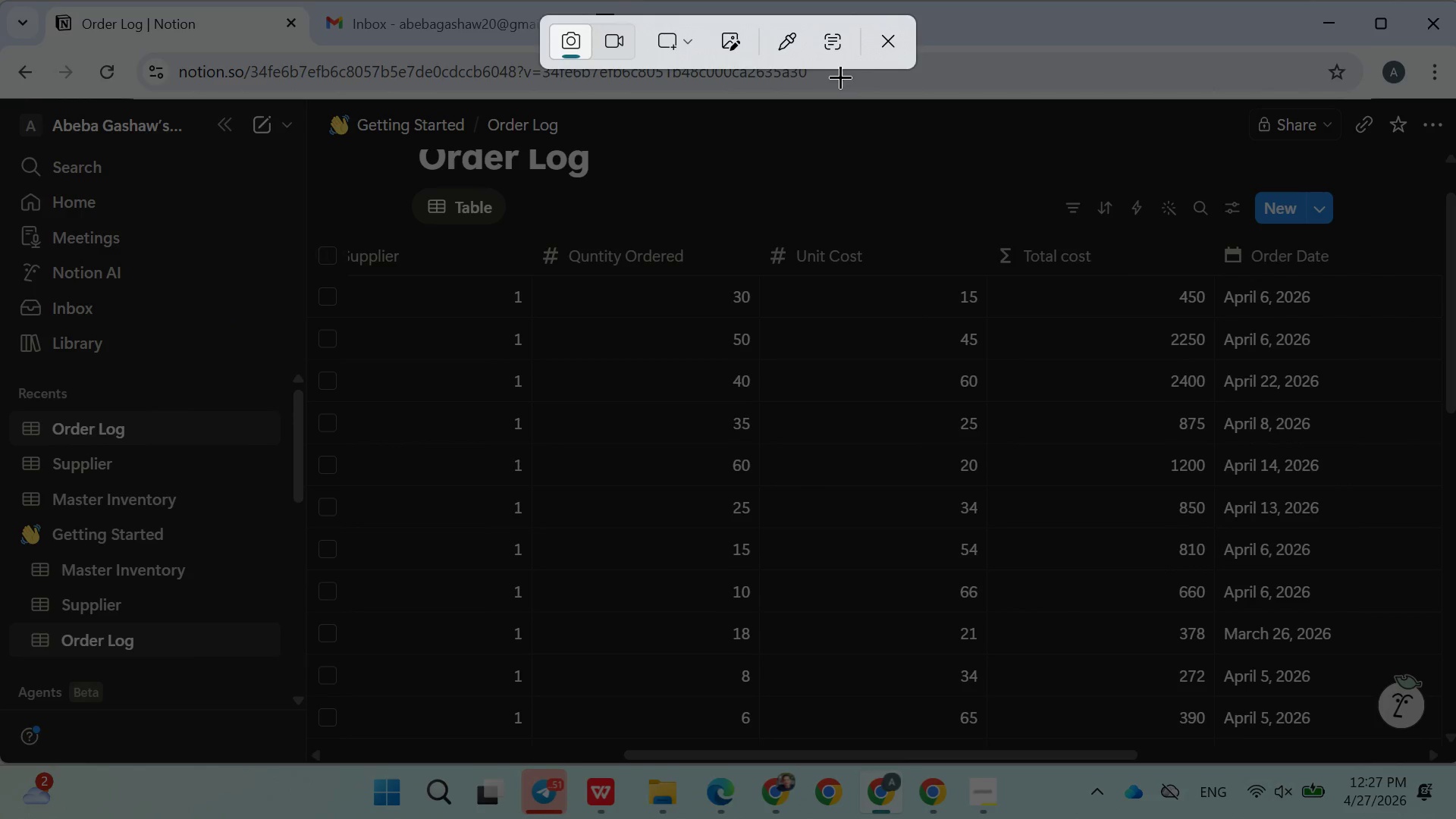 
wait(6.12)
 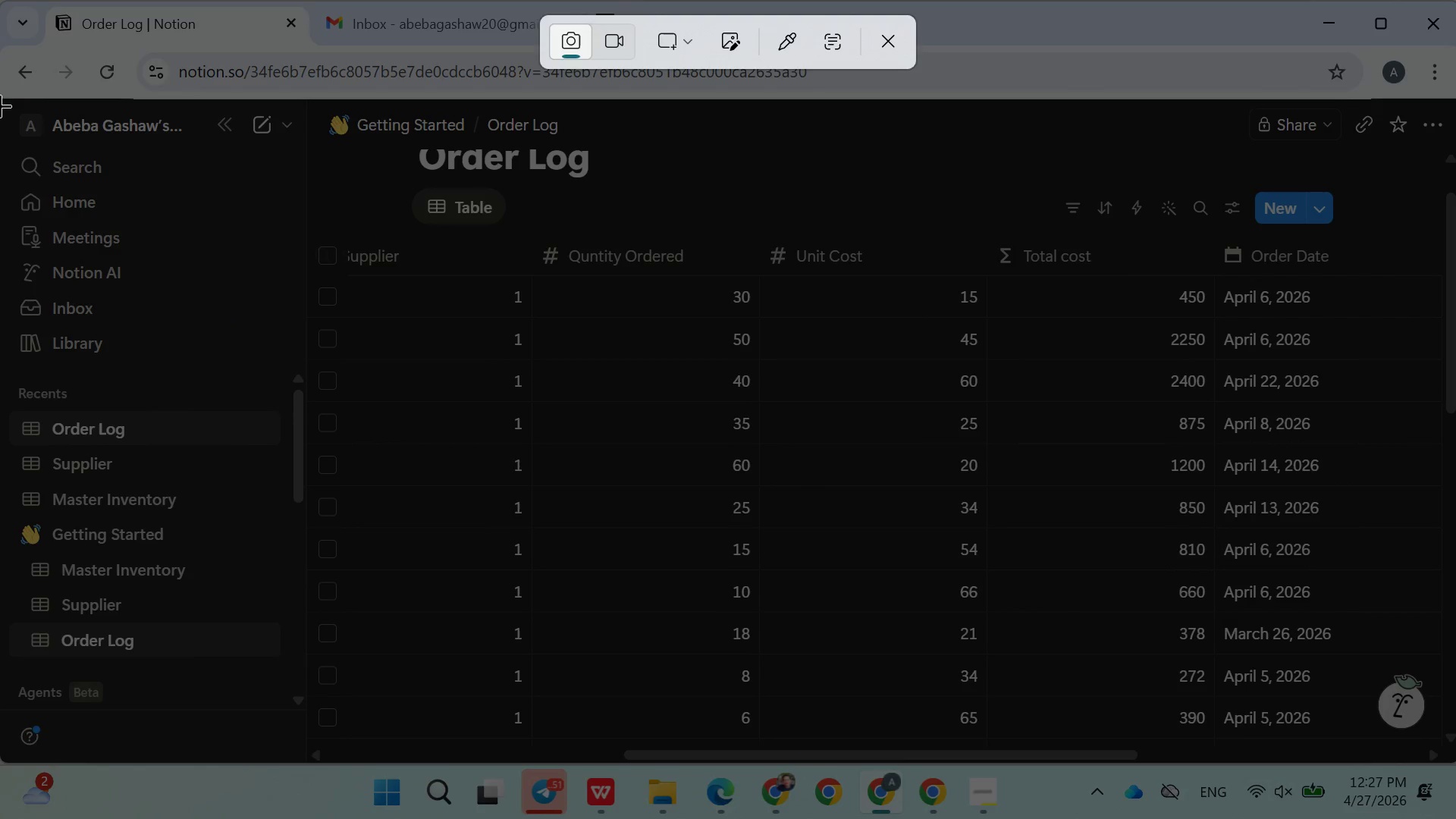 
left_click_drag(start_coordinate=[0, 109], to_coordinate=[1443, 749])
 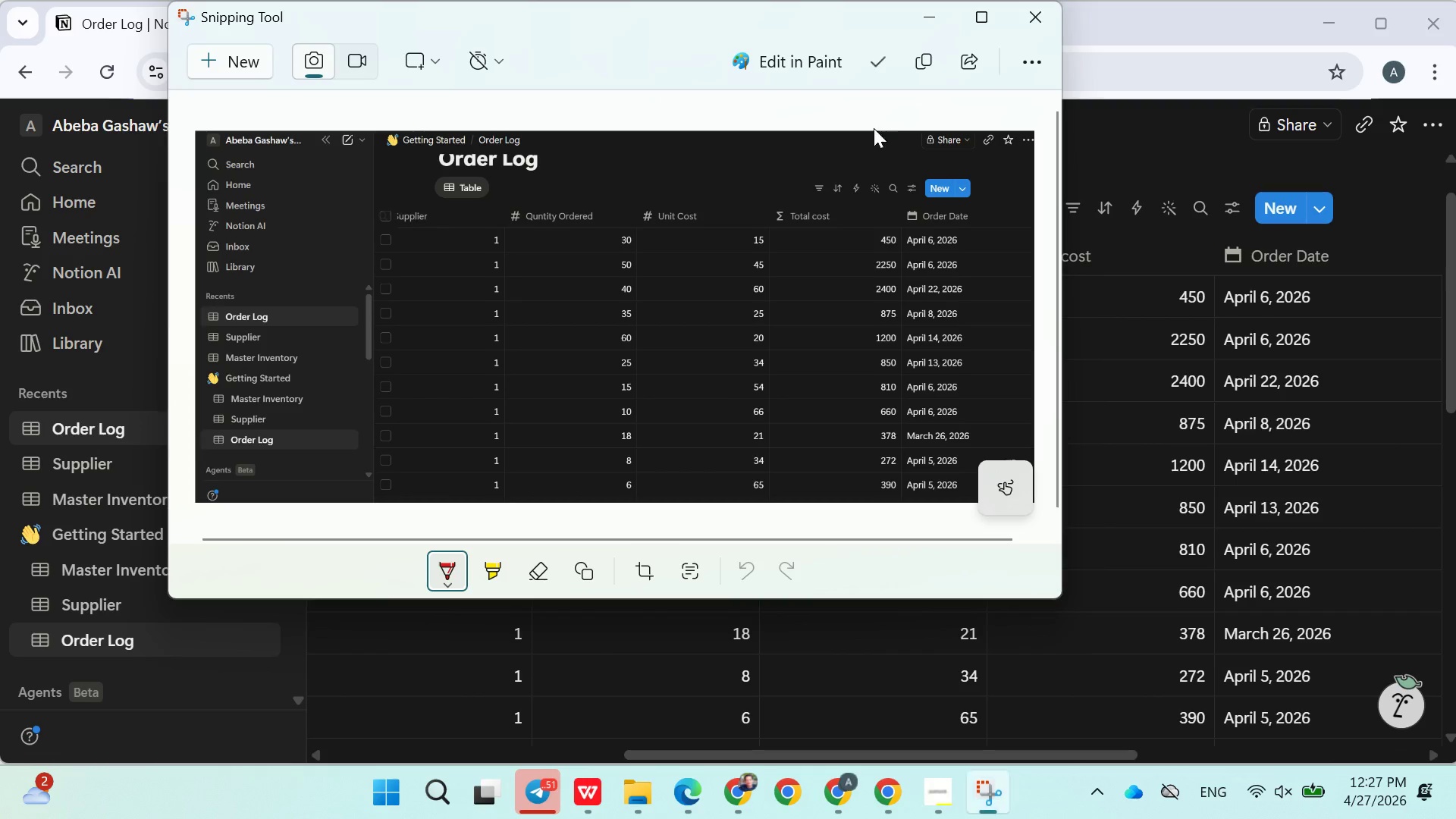 
left_click([922, 65])
 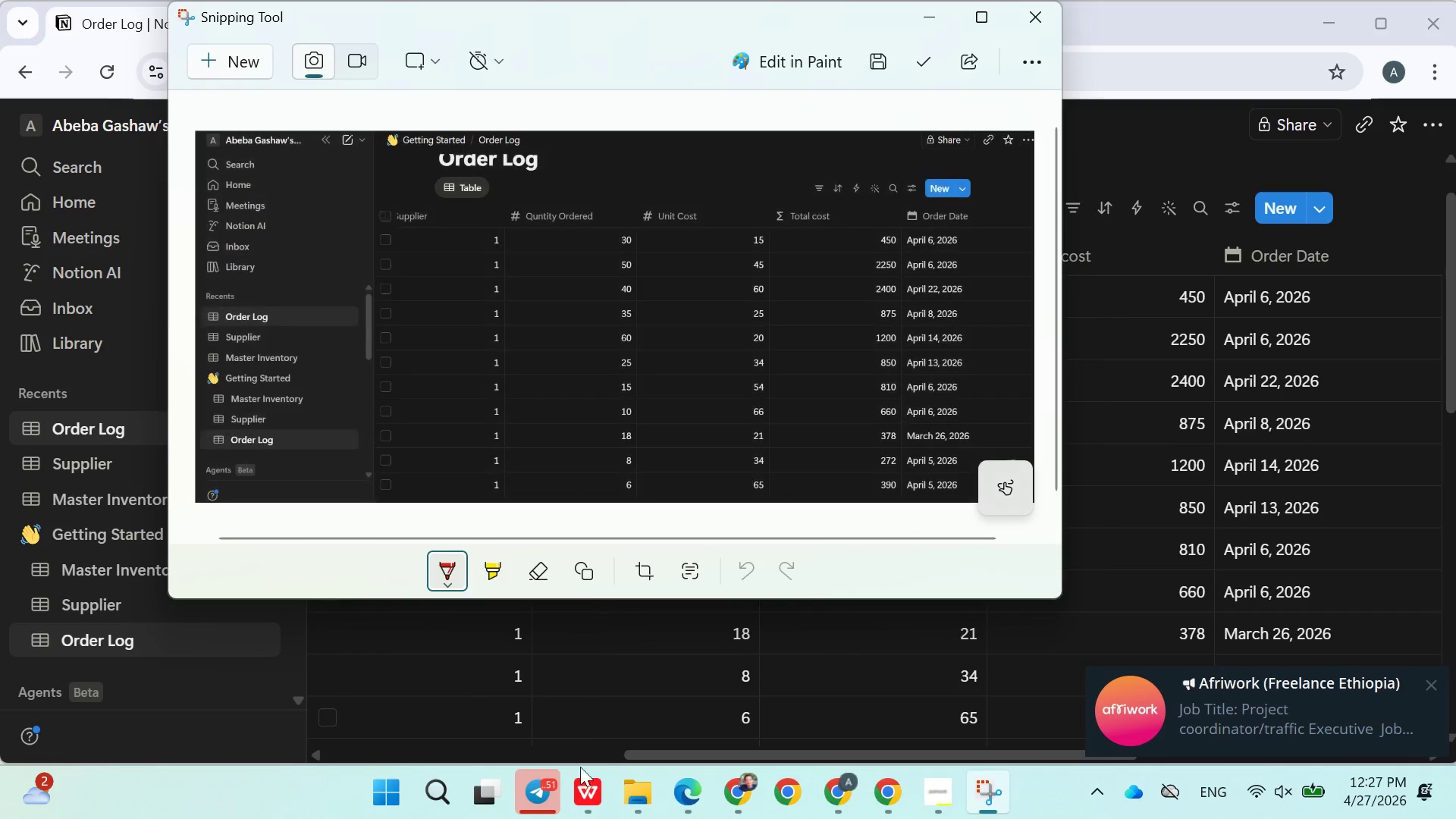 
left_click([573, 780])
 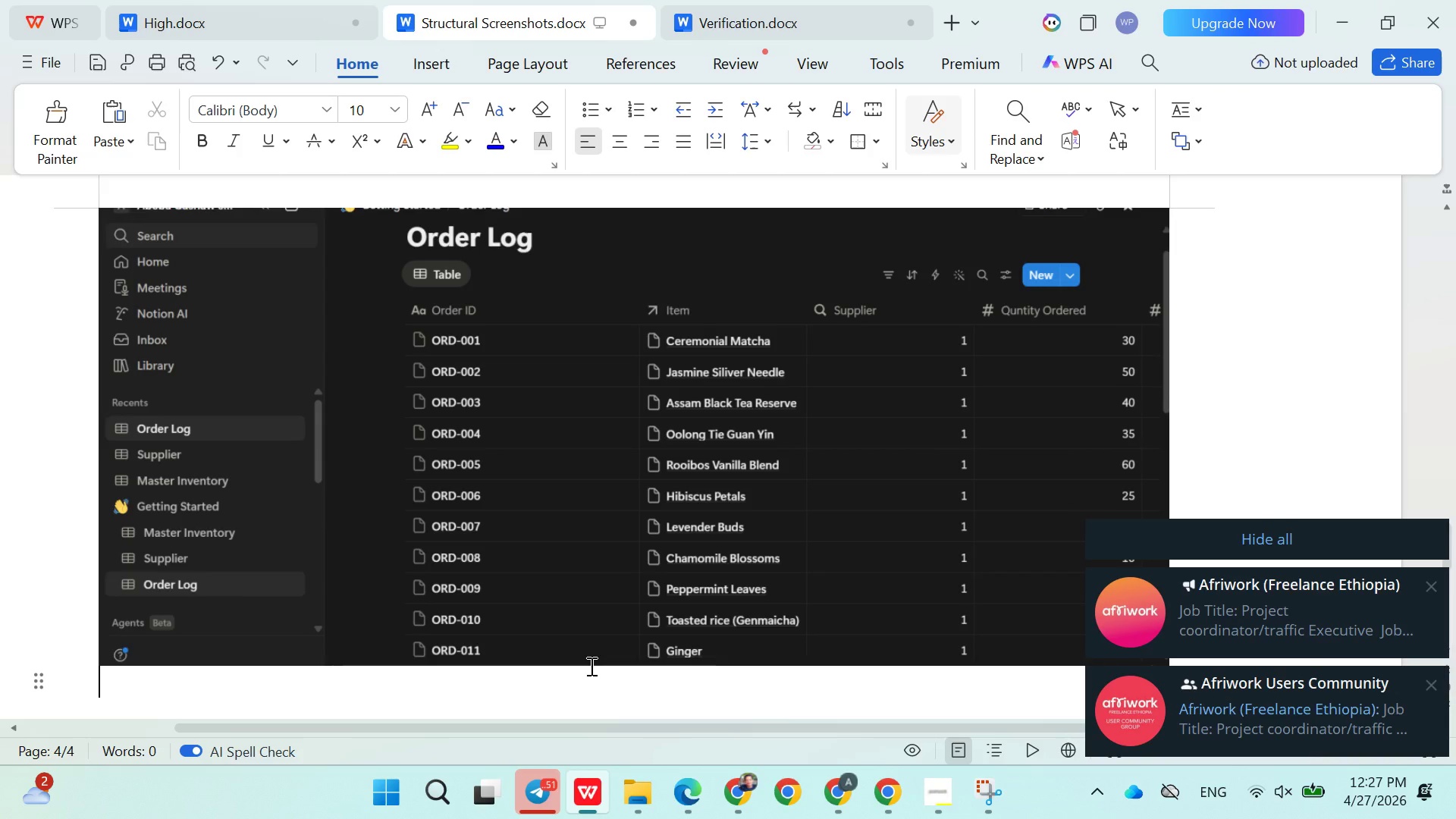 
key(Control+V)
 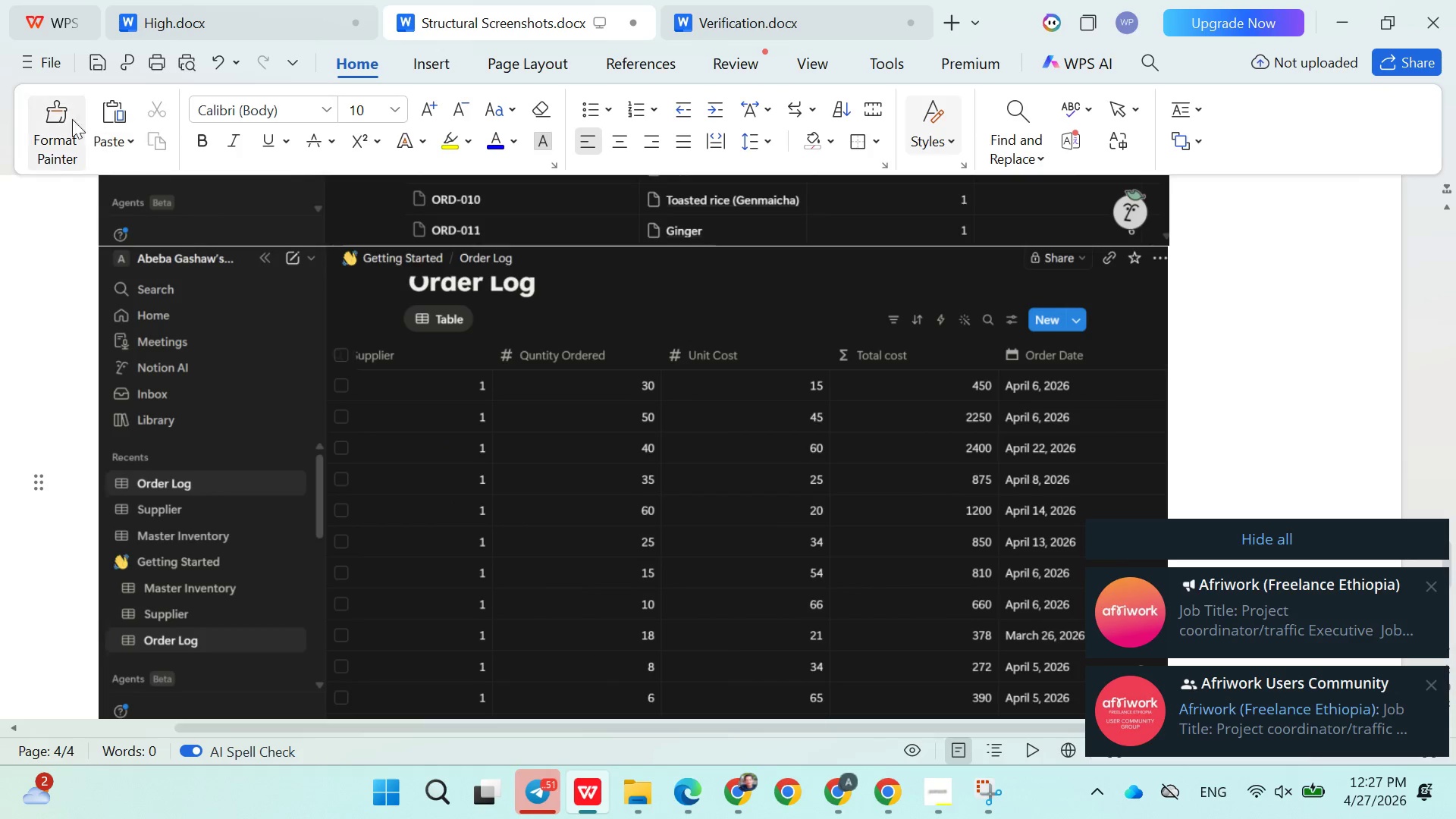 
left_click([33, 76])
 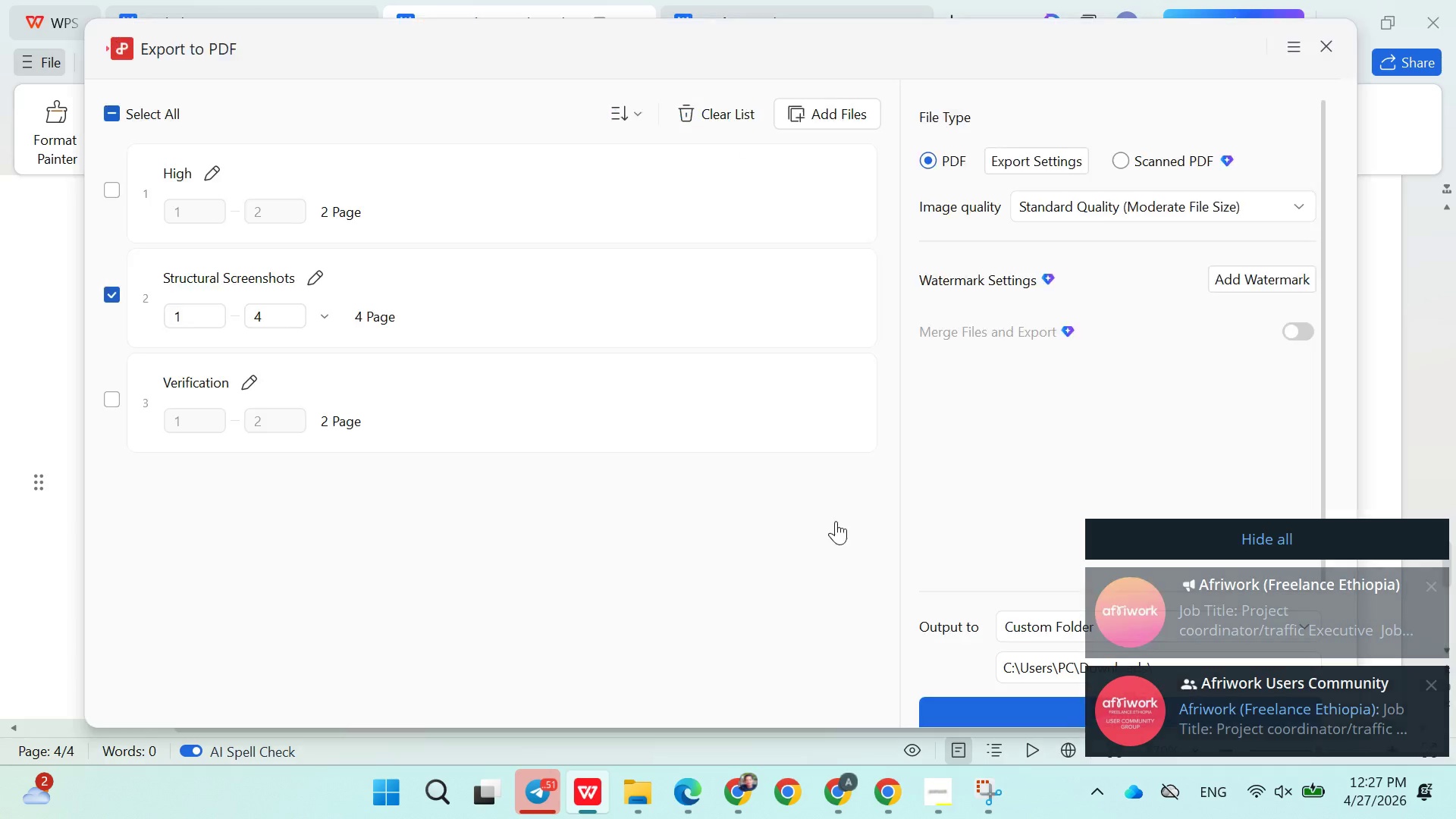 
left_click([1003, 706])
 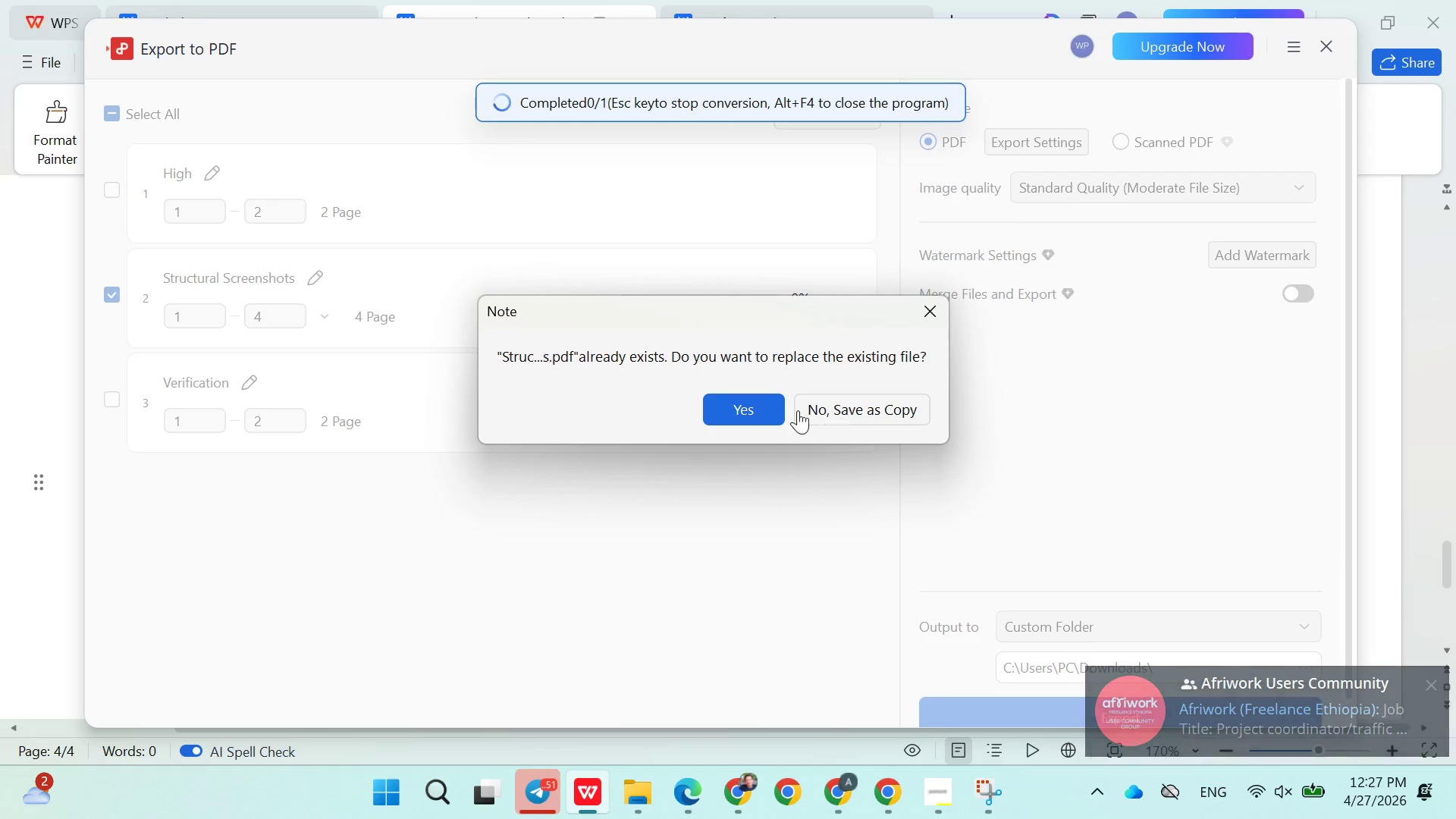 